 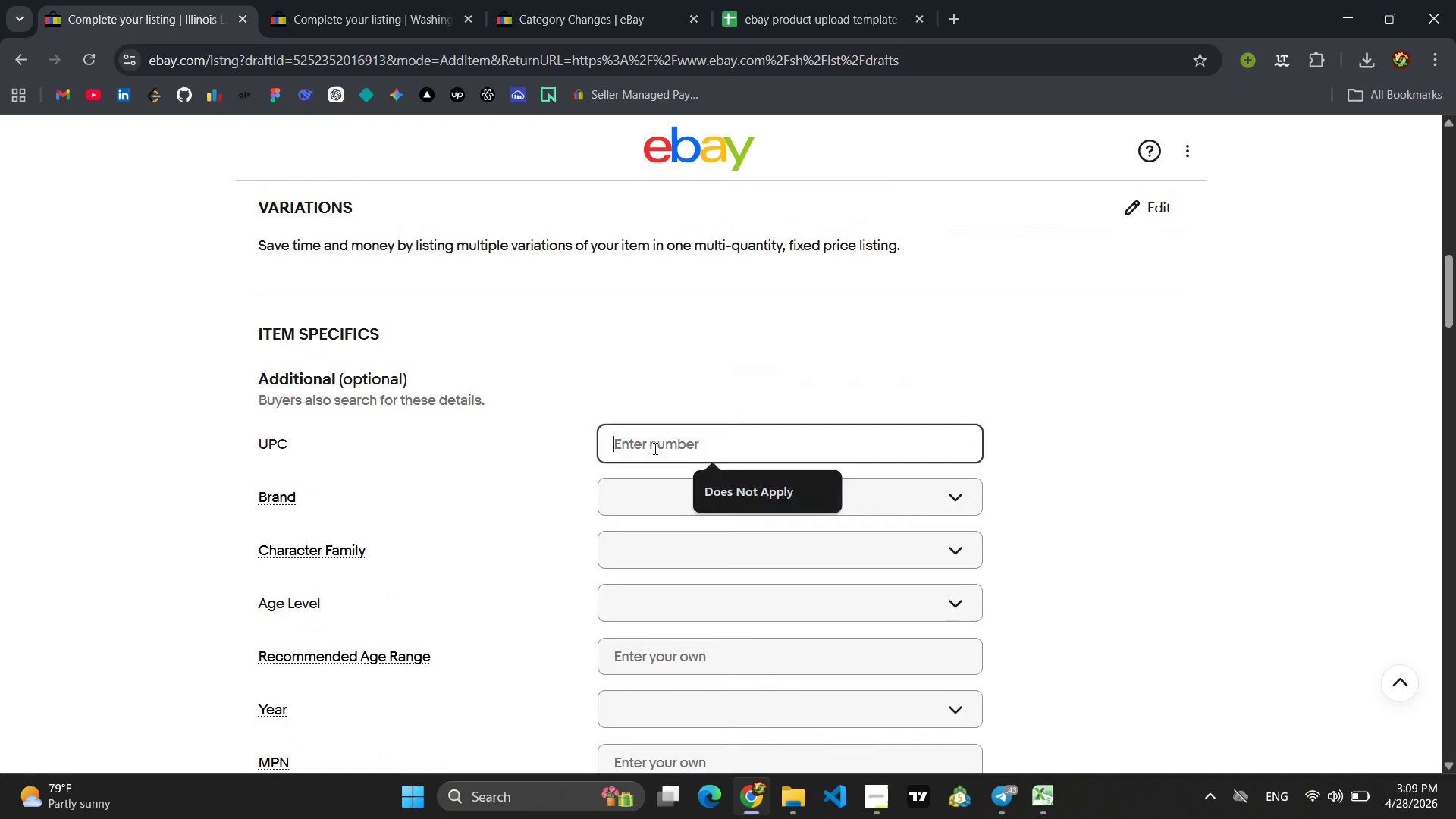 
left_click([728, 485])
 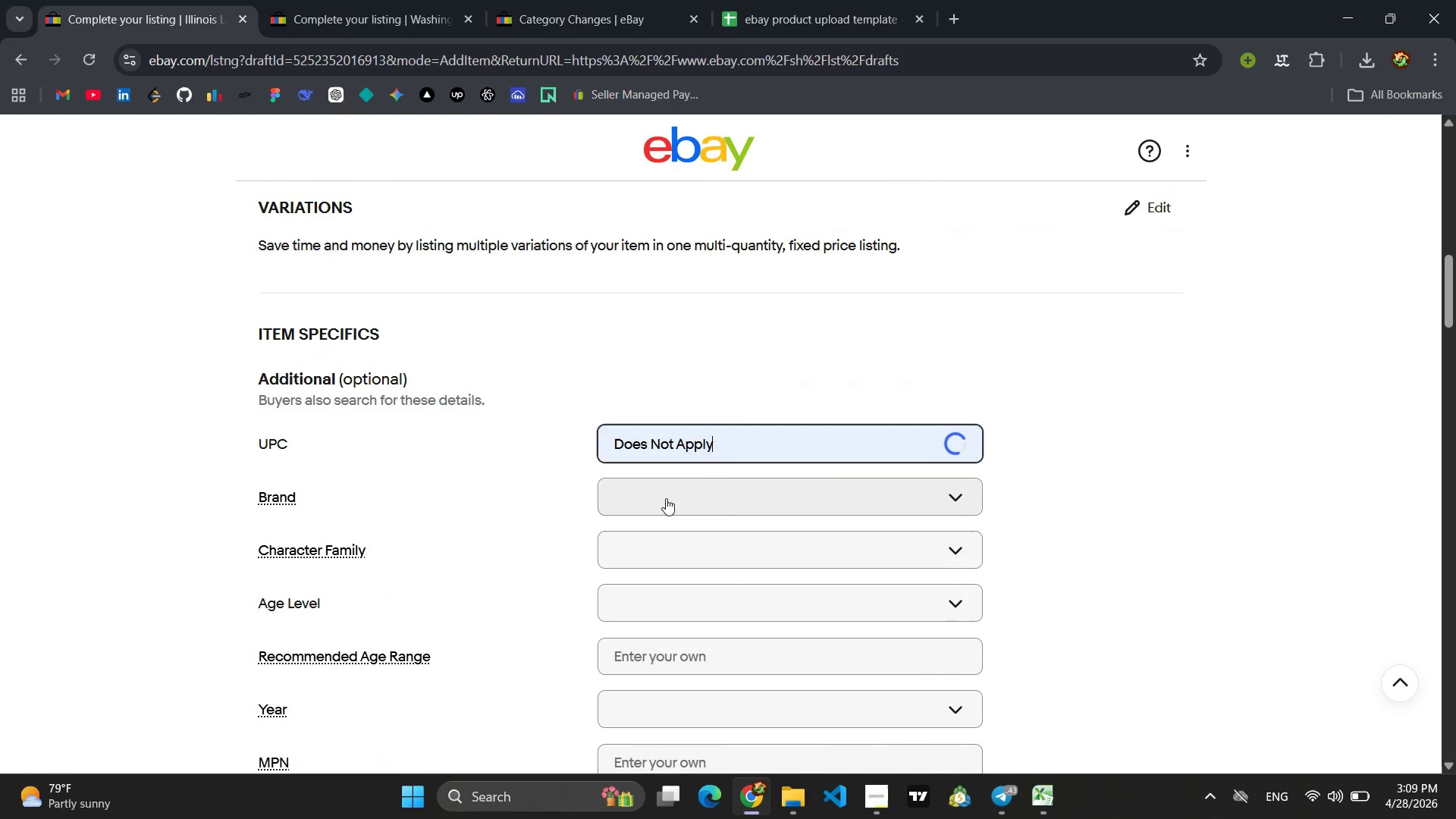 
left_click([666, 498])
 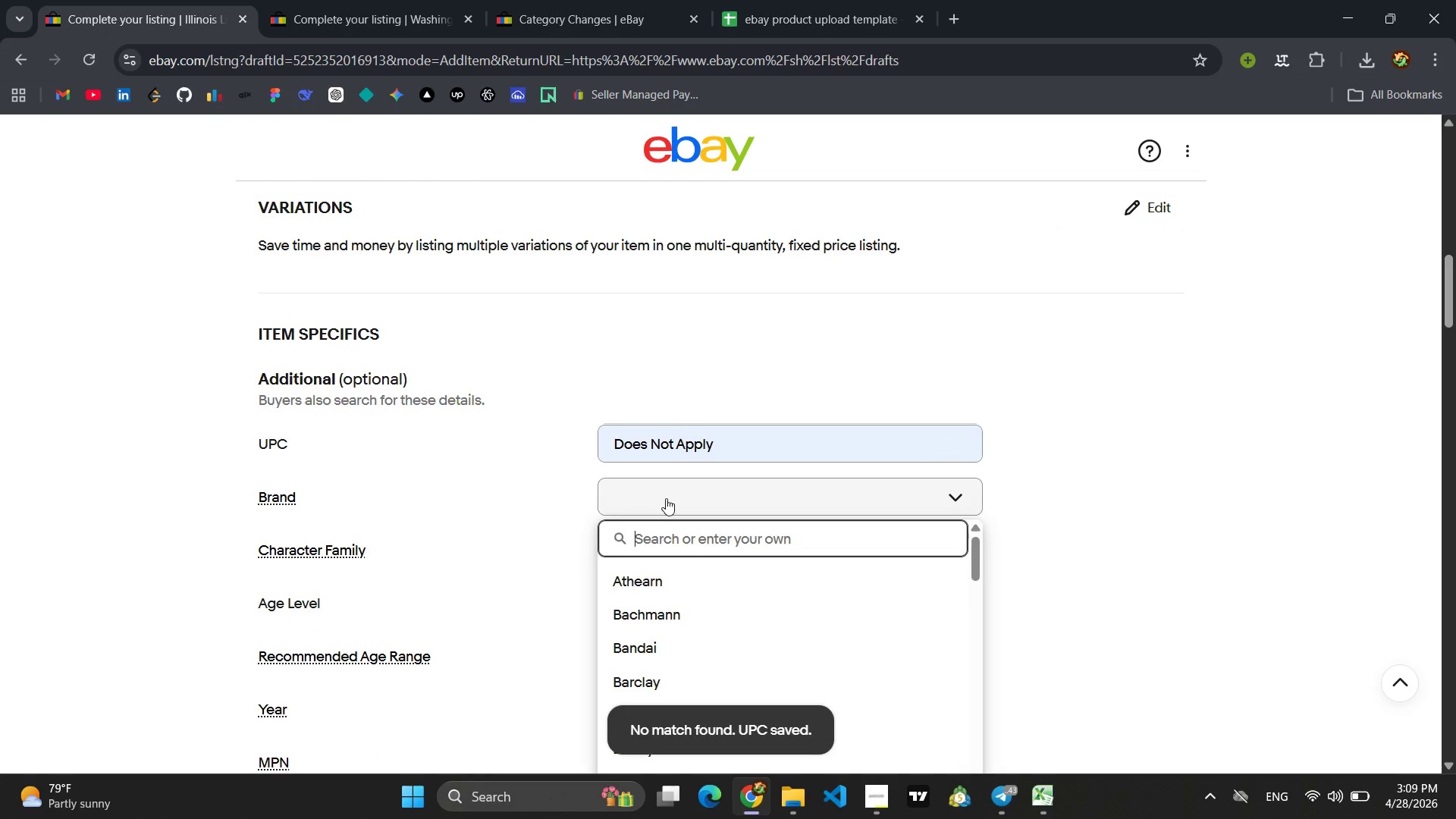 
wait(7.34)
 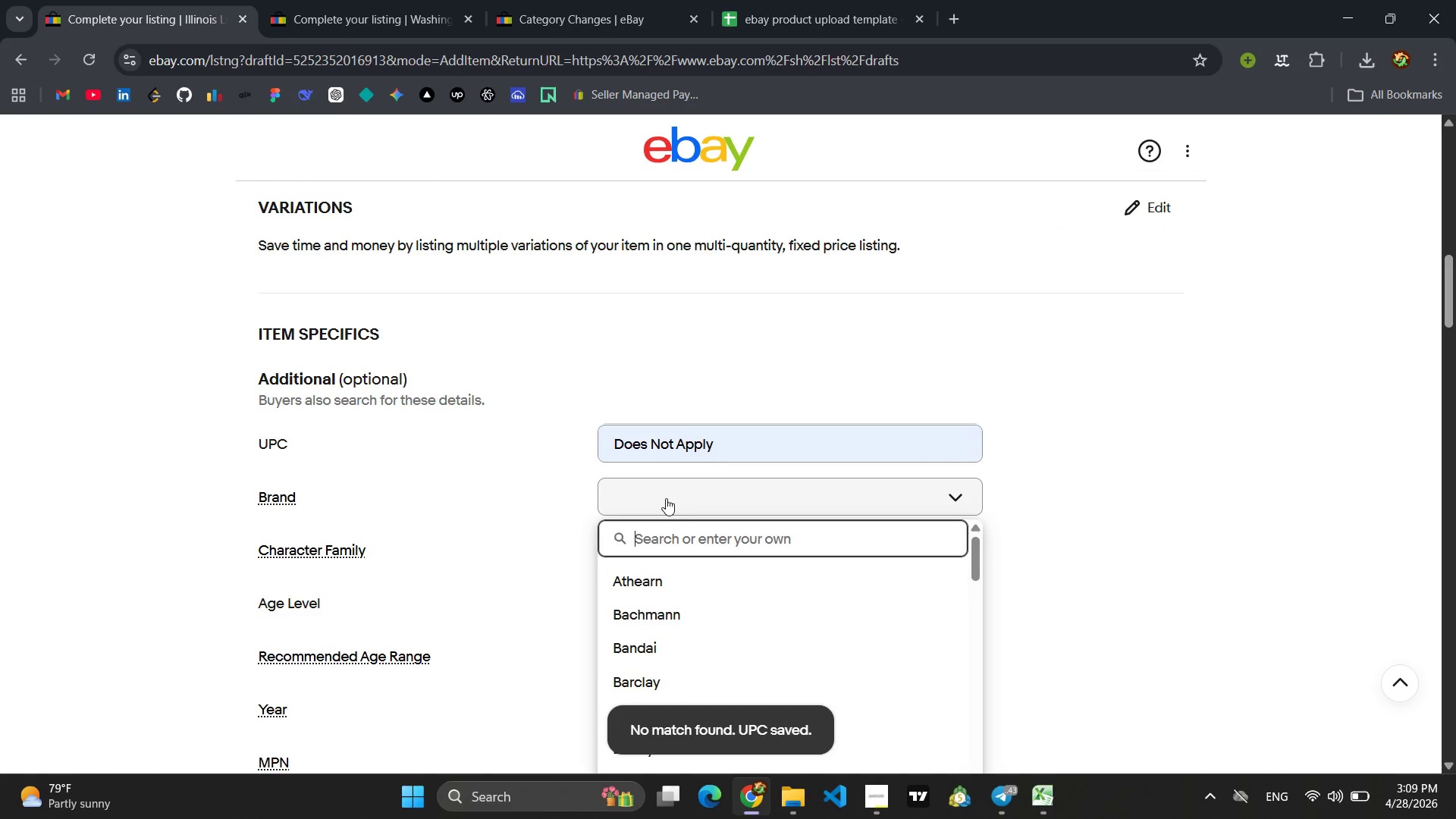 
type(Nort )
key(Backspace)
type(hStar Compliance)
 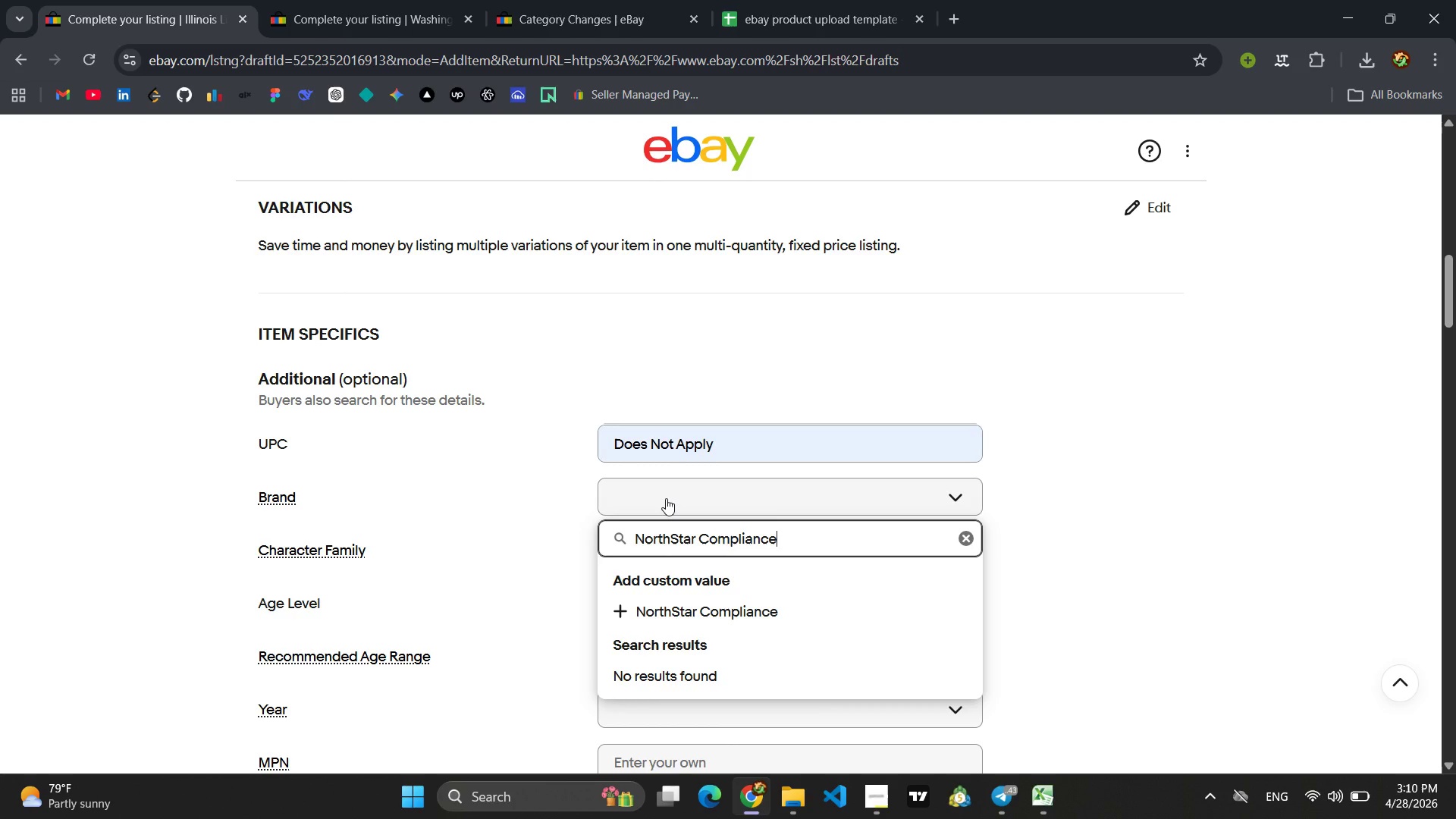 
key(Enter)
 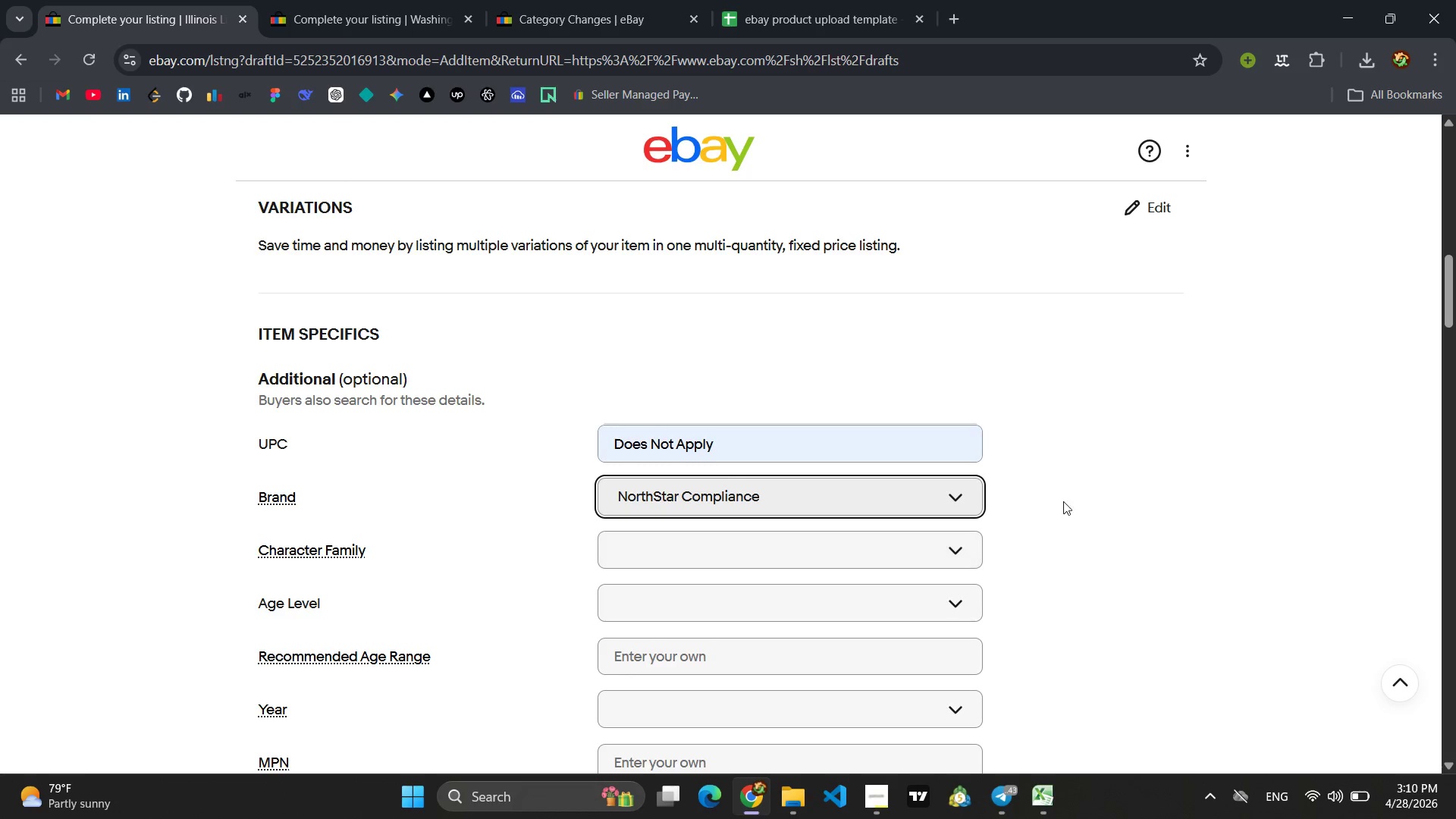 
left_click([1078, 500])
 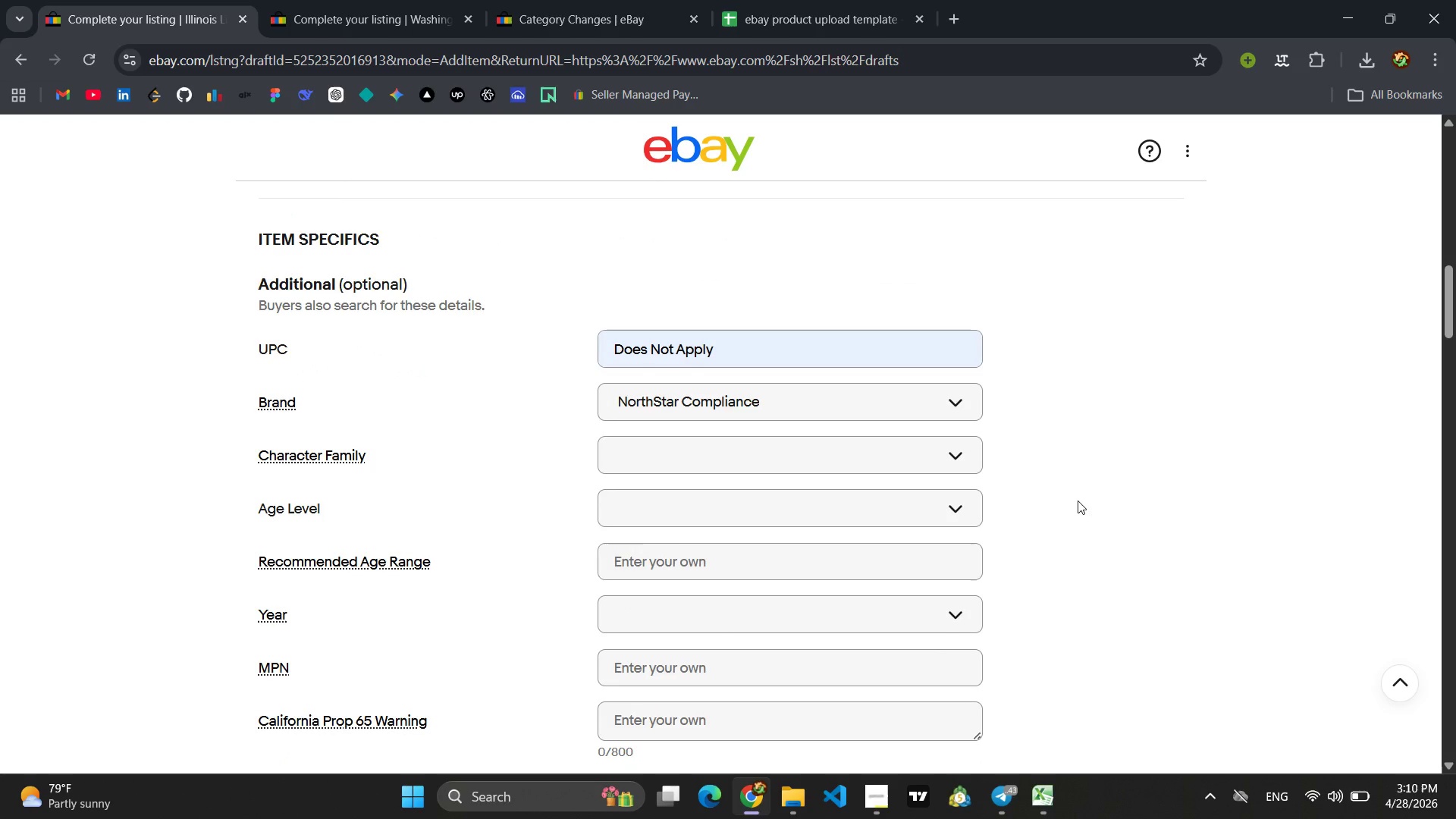 
wait(15.26)
 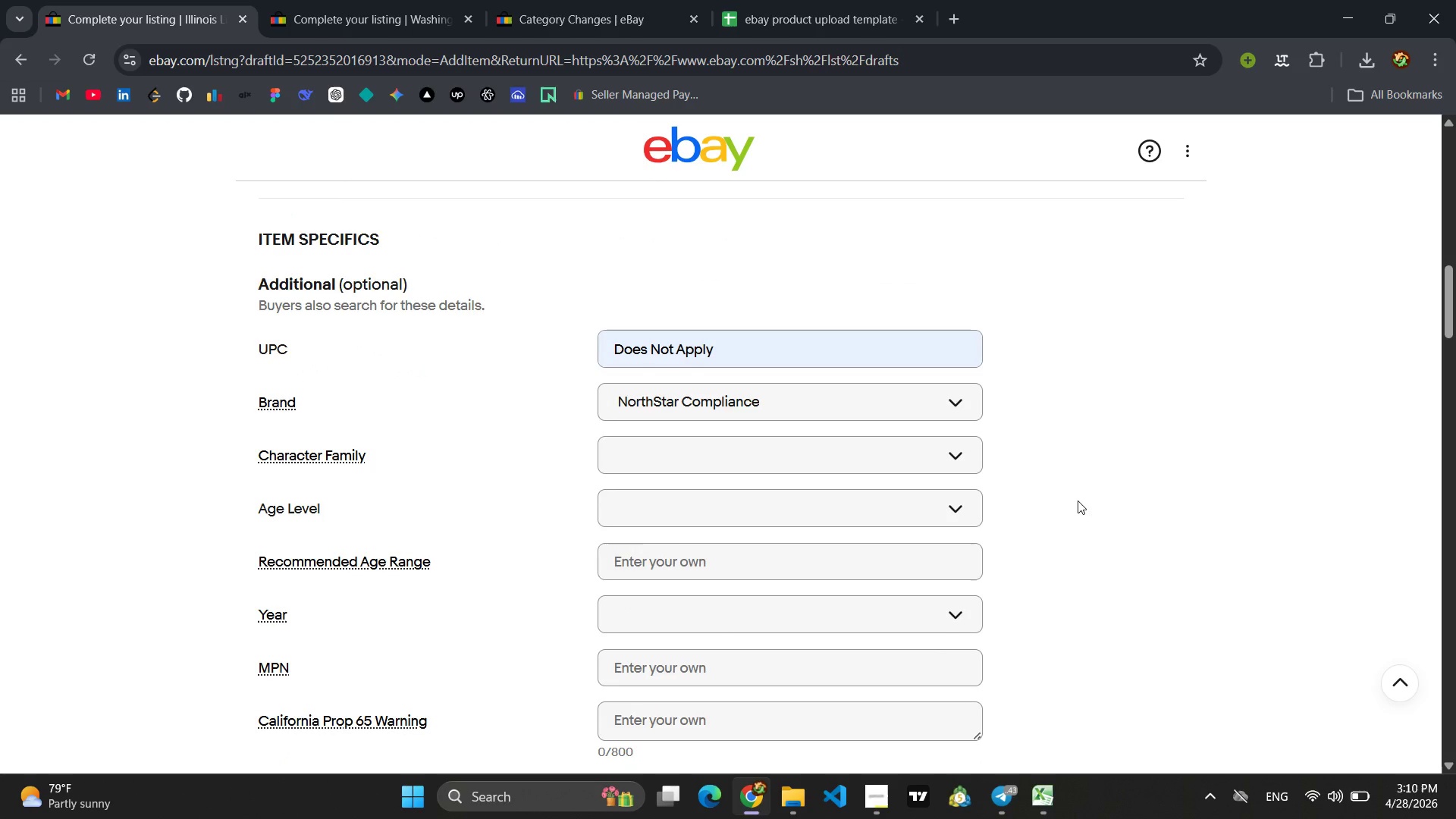 
left_click([343, 514])
 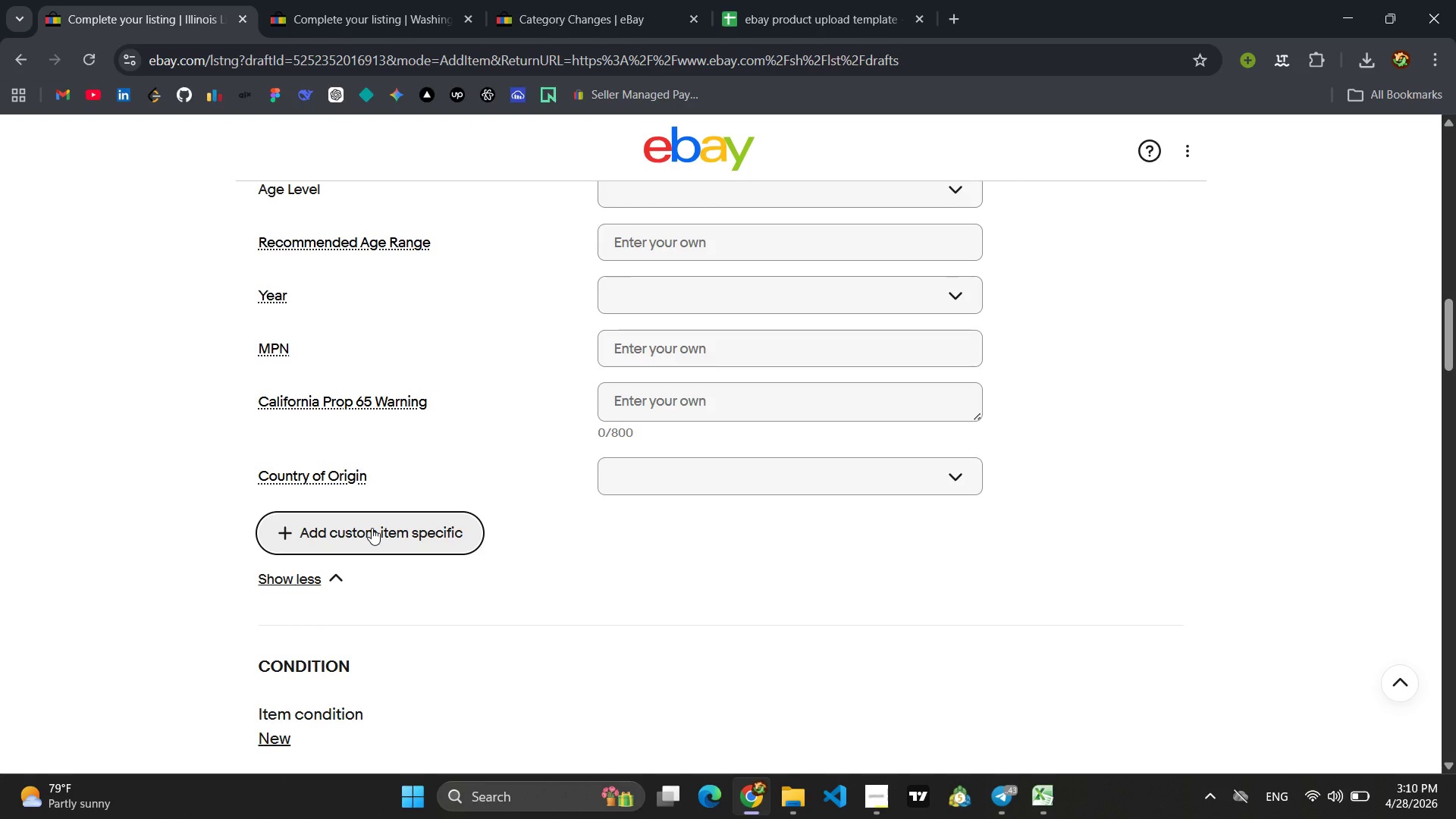 
left_click([378, 523])
 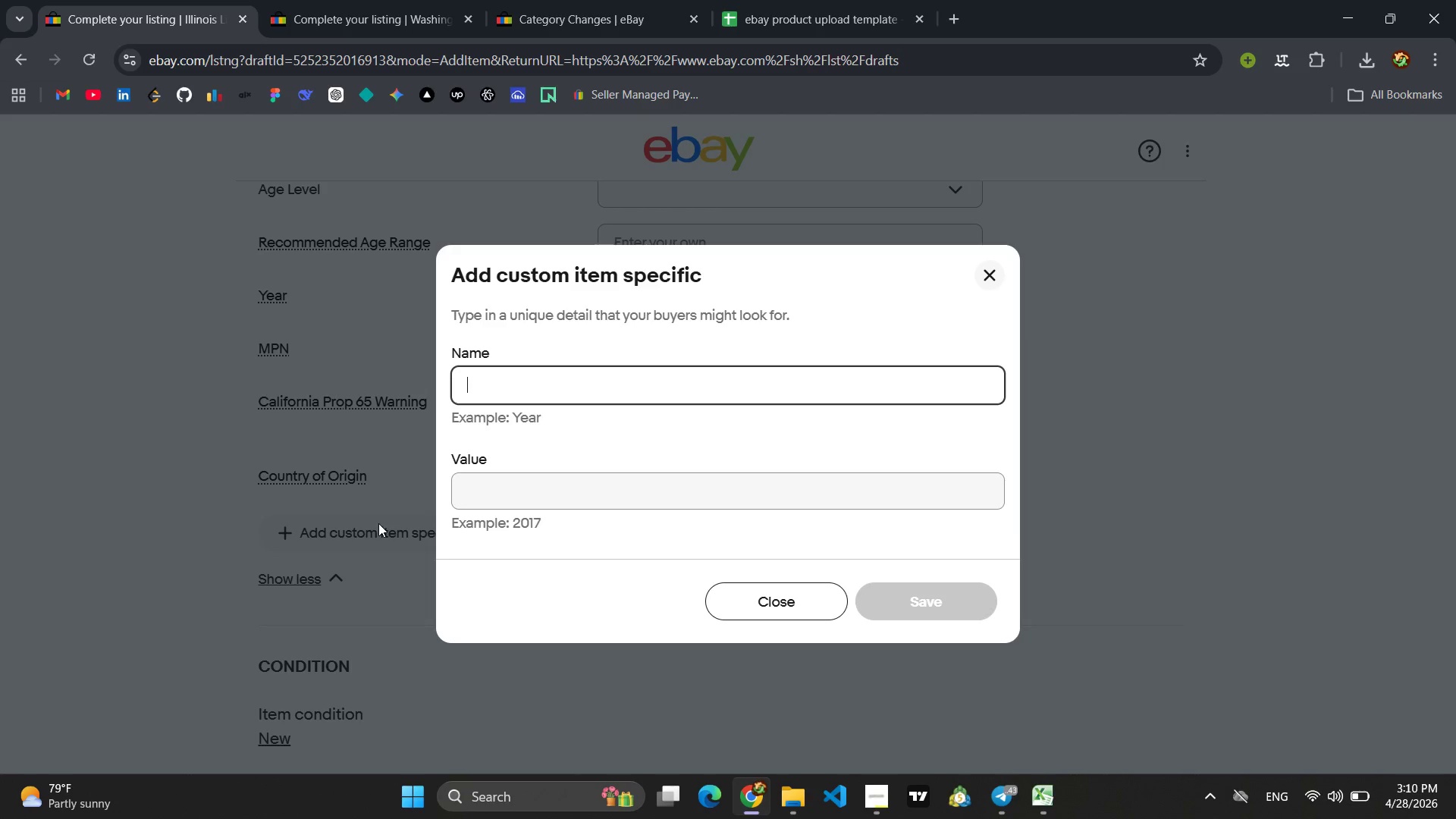 
type(Tye)
key(Backspace)
type(pe)
 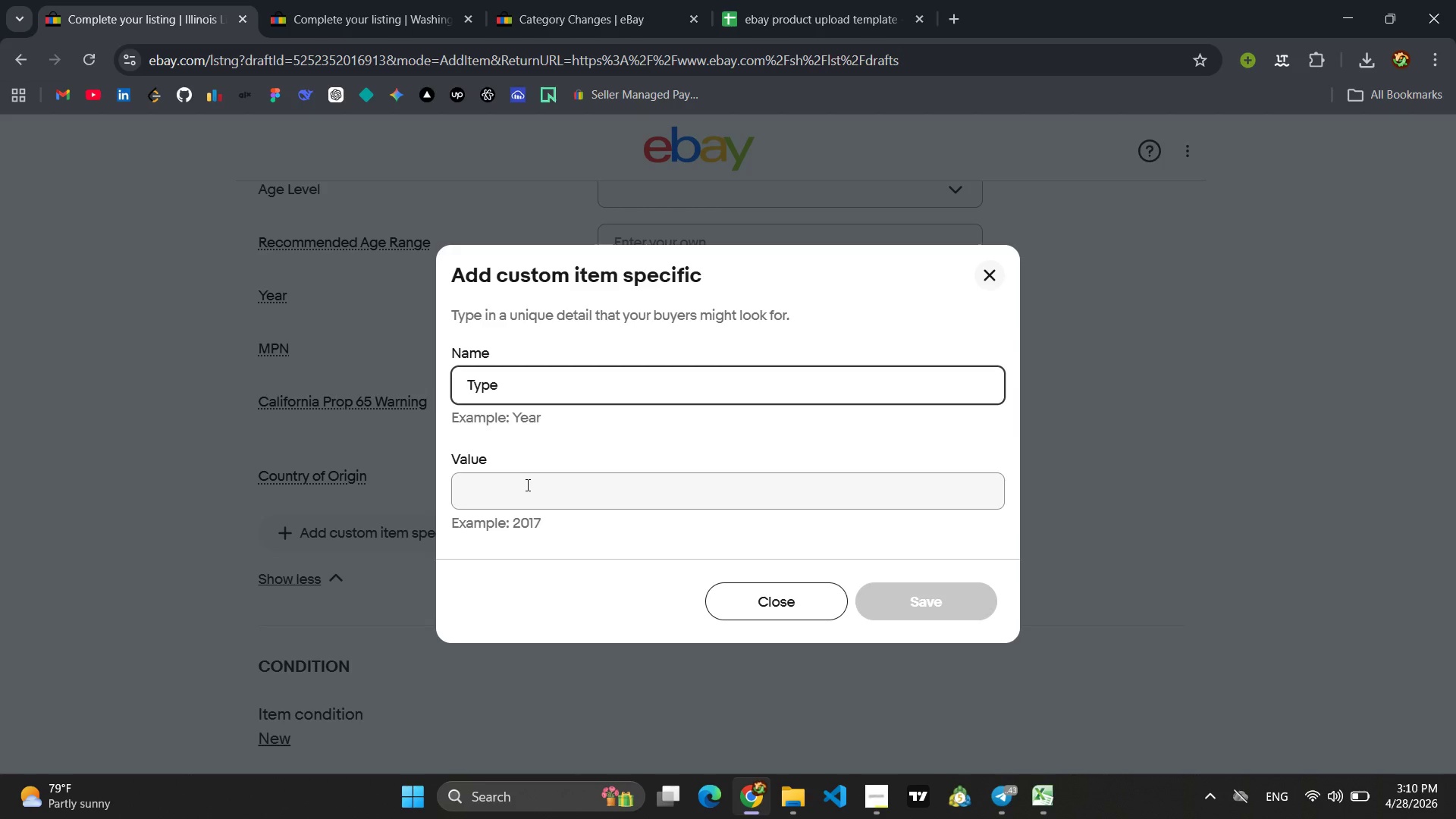 
left_click([526, 485])
 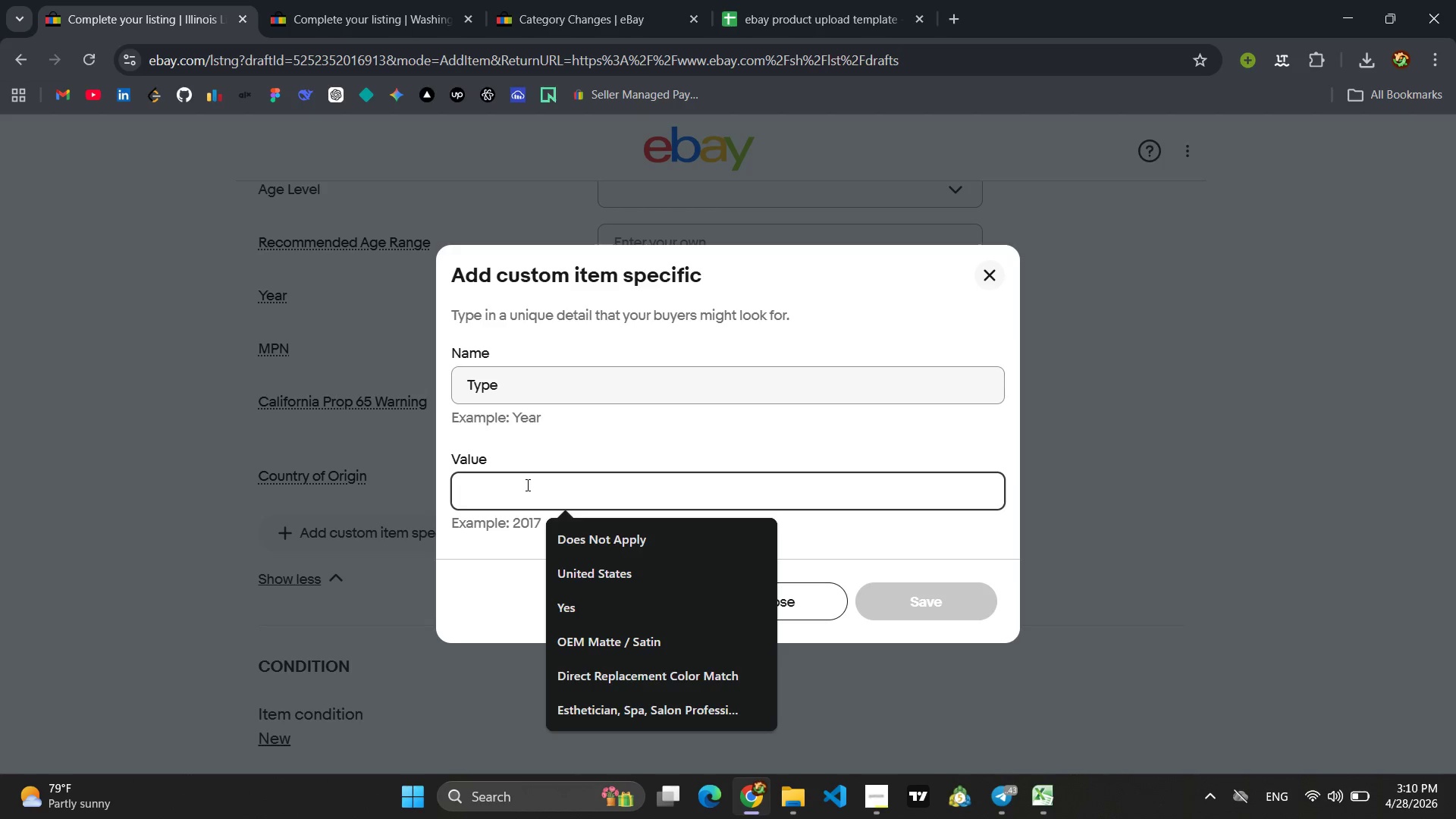 
type(Lice)
 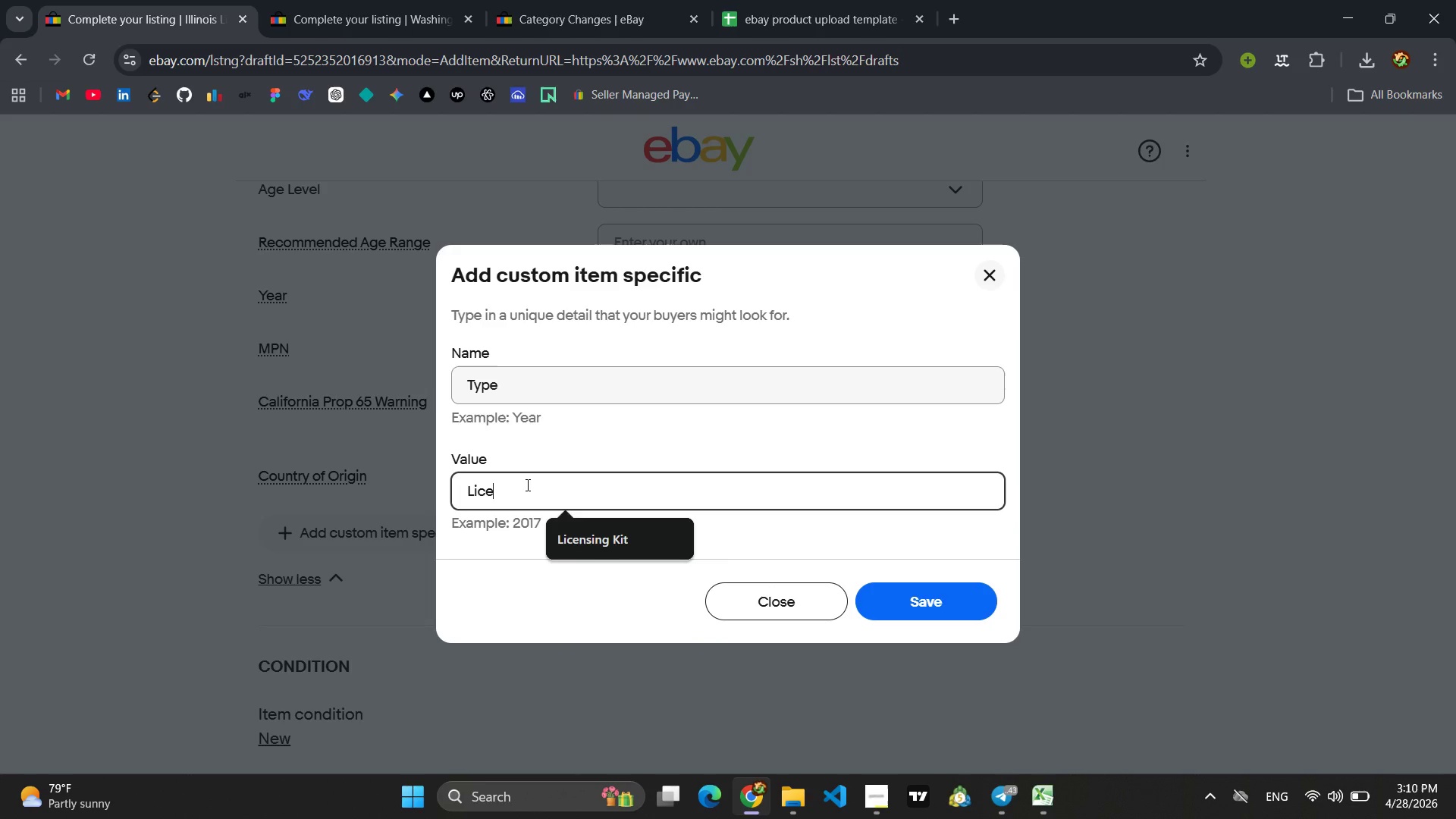 
type(nsing Study Guide)
 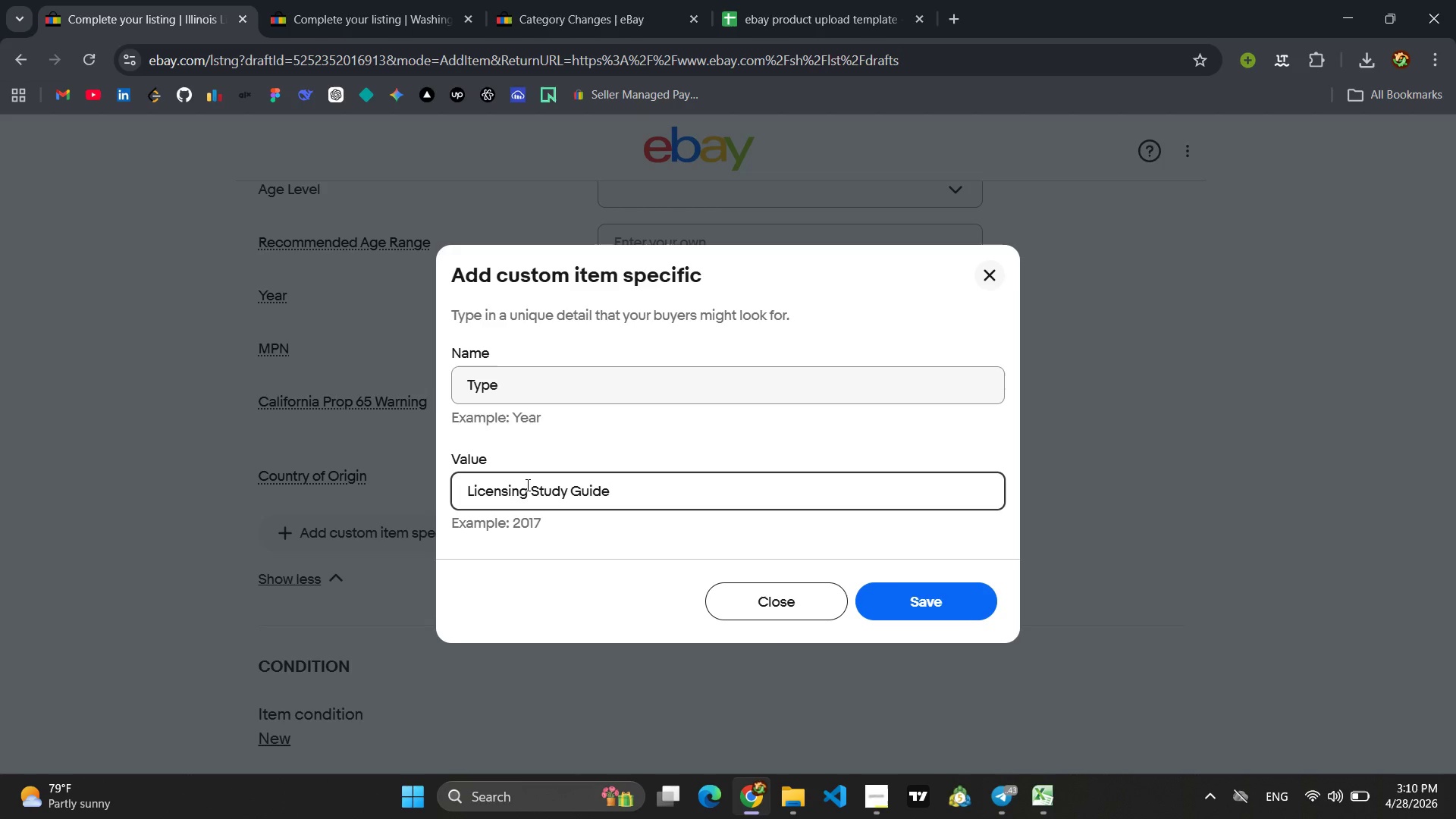 
key(Enter)
 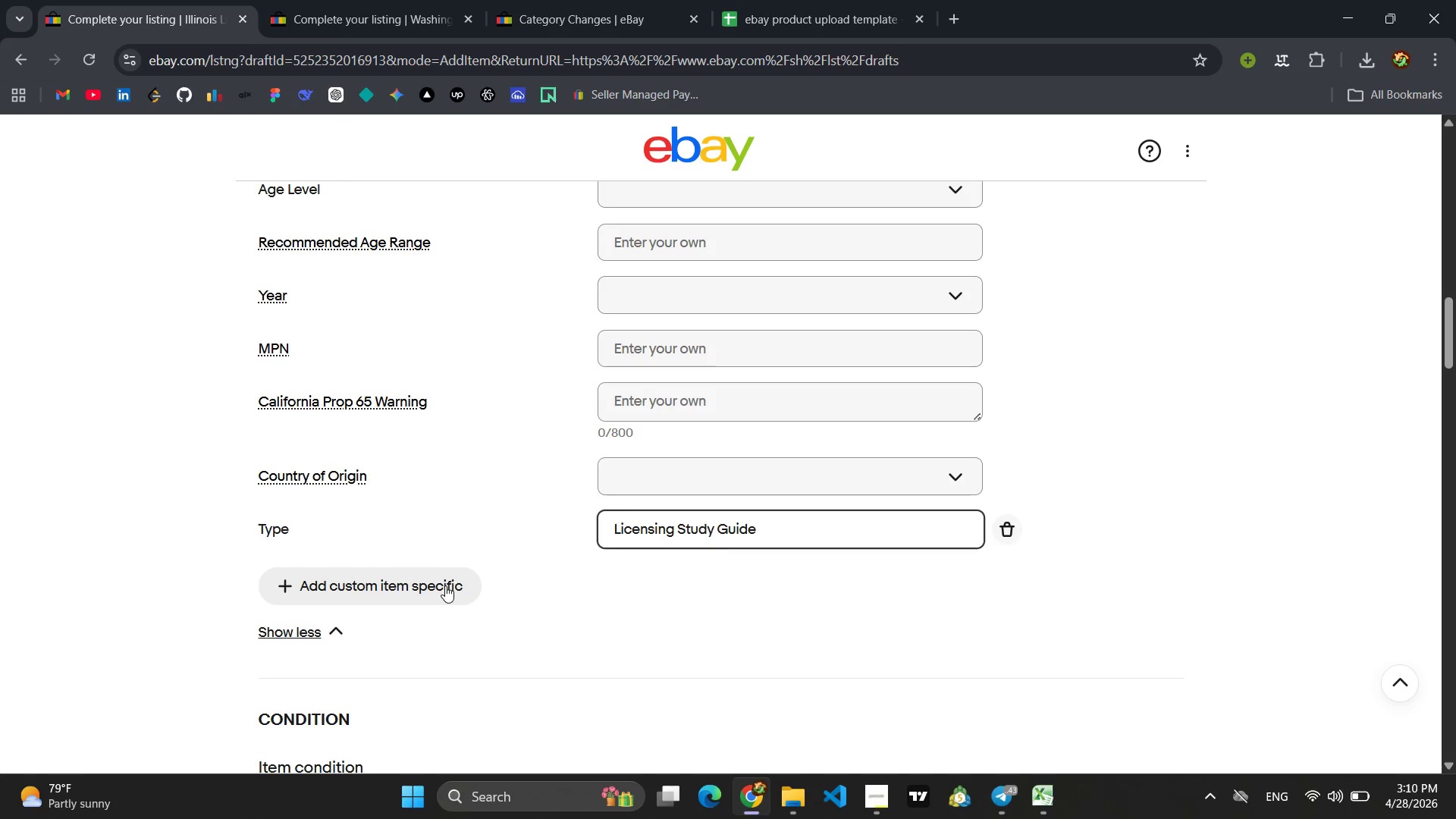 
left_click([435, 588])
 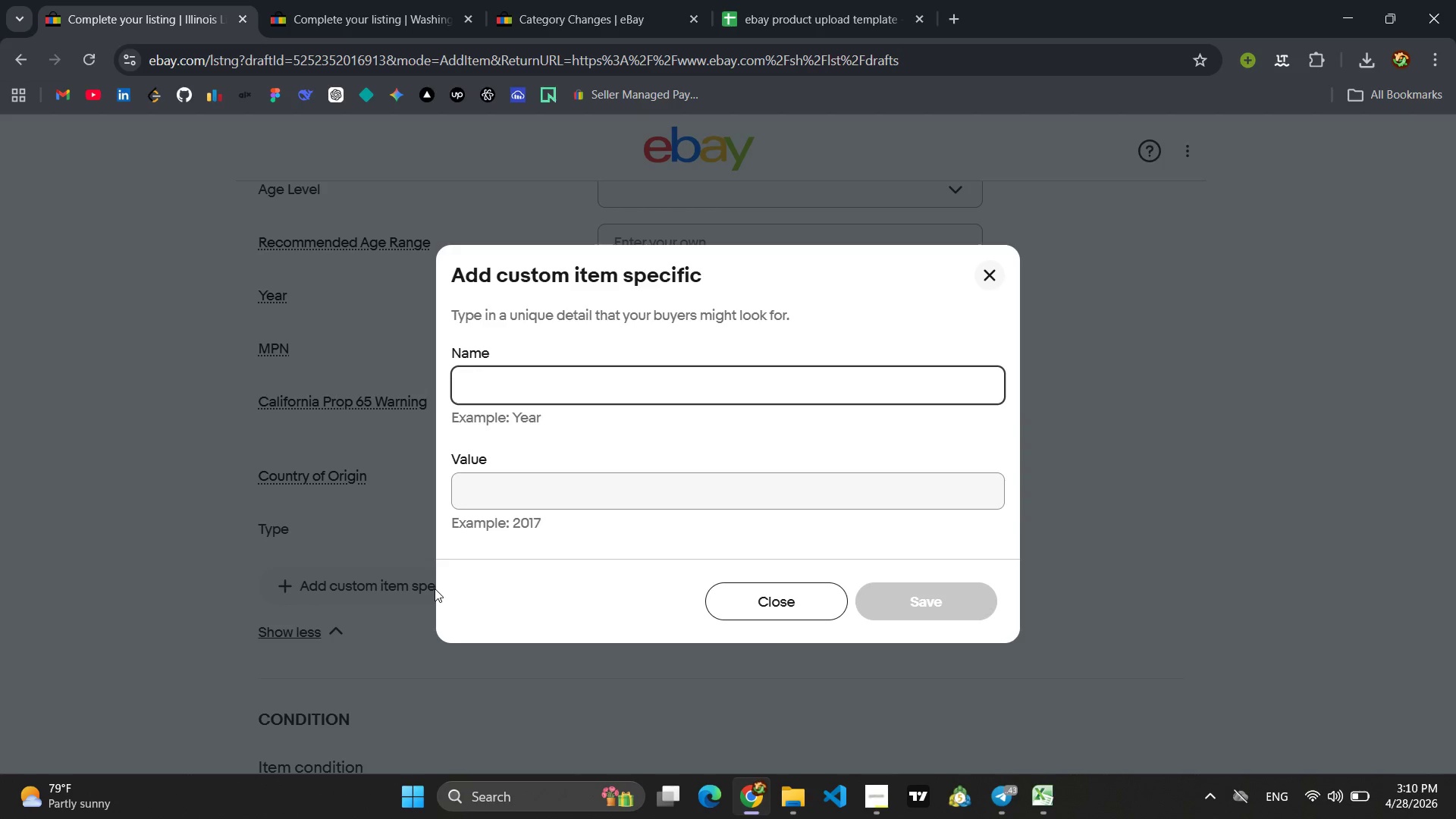 
type(Format)
 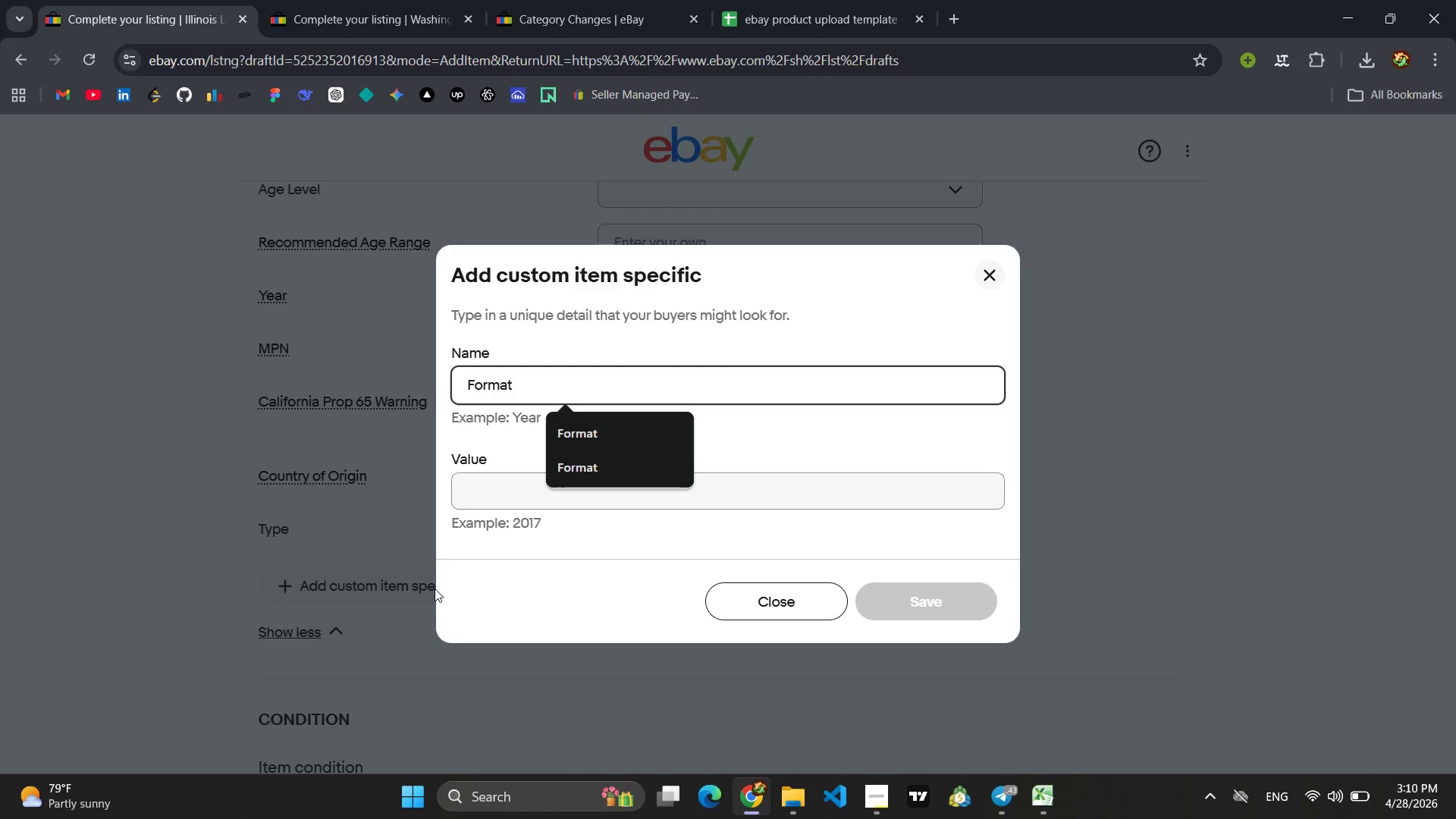 
key(Enter)
 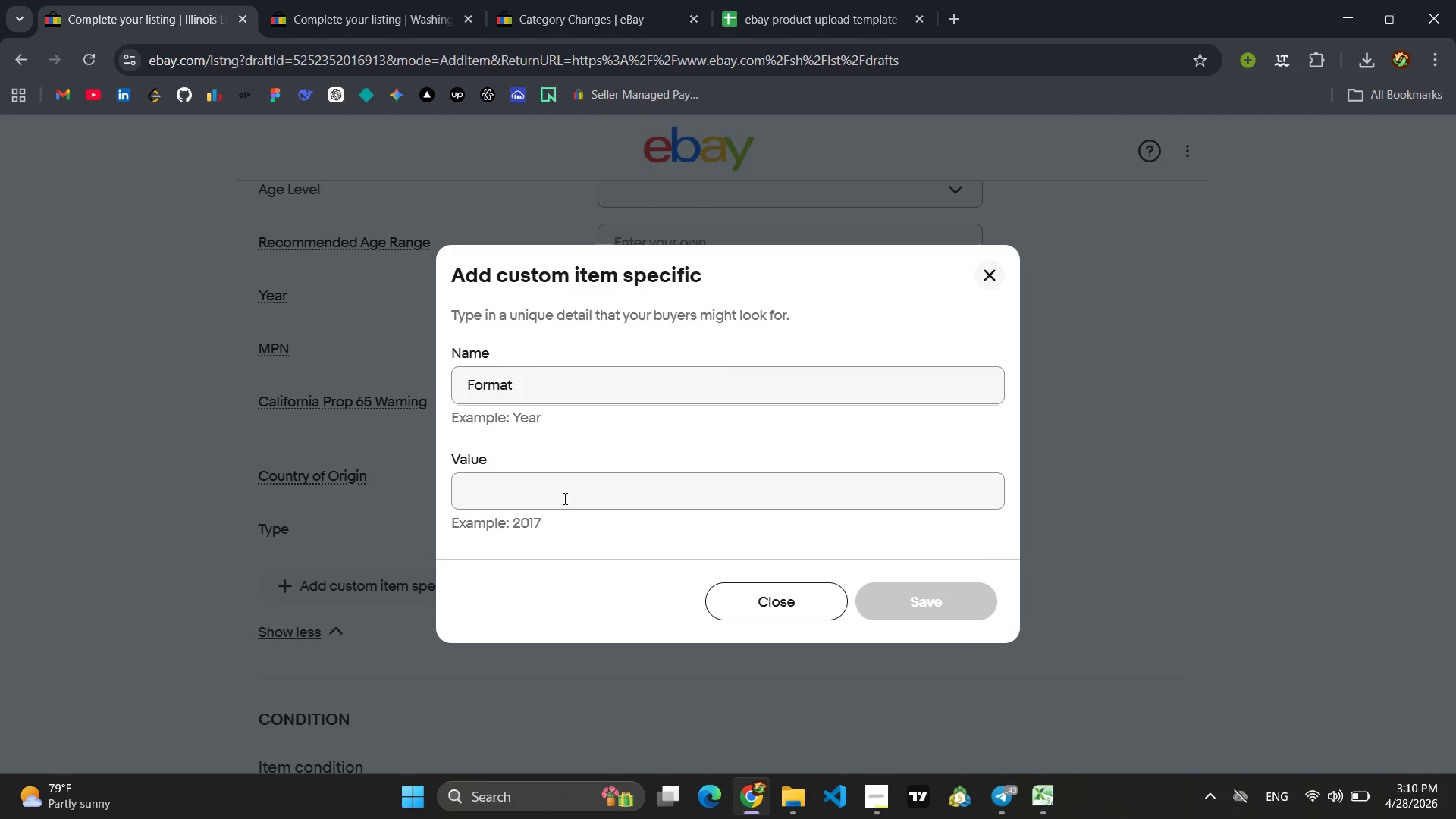 
left_click([560, 500])
 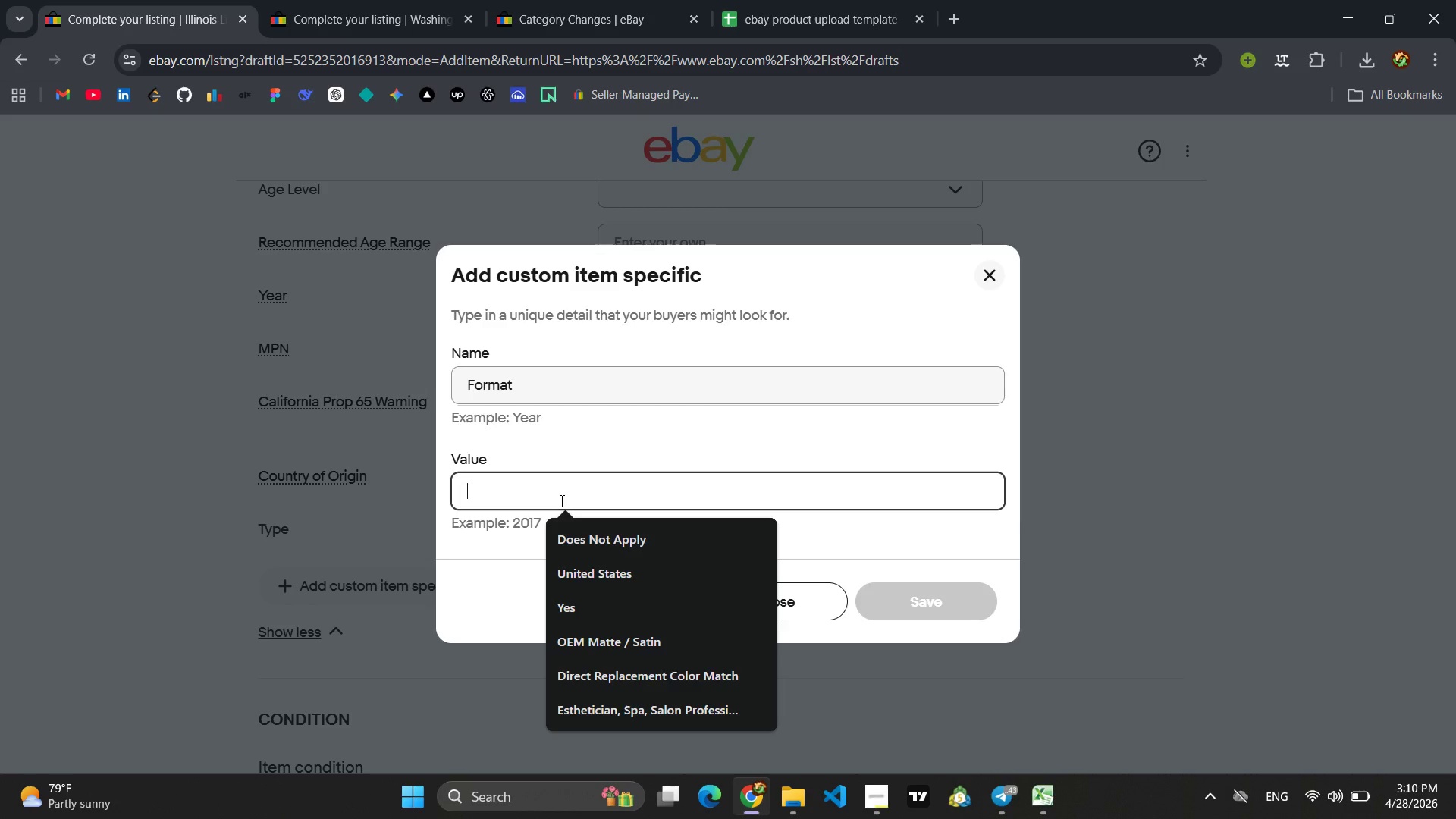 
type(Hardcover Study Guide)
 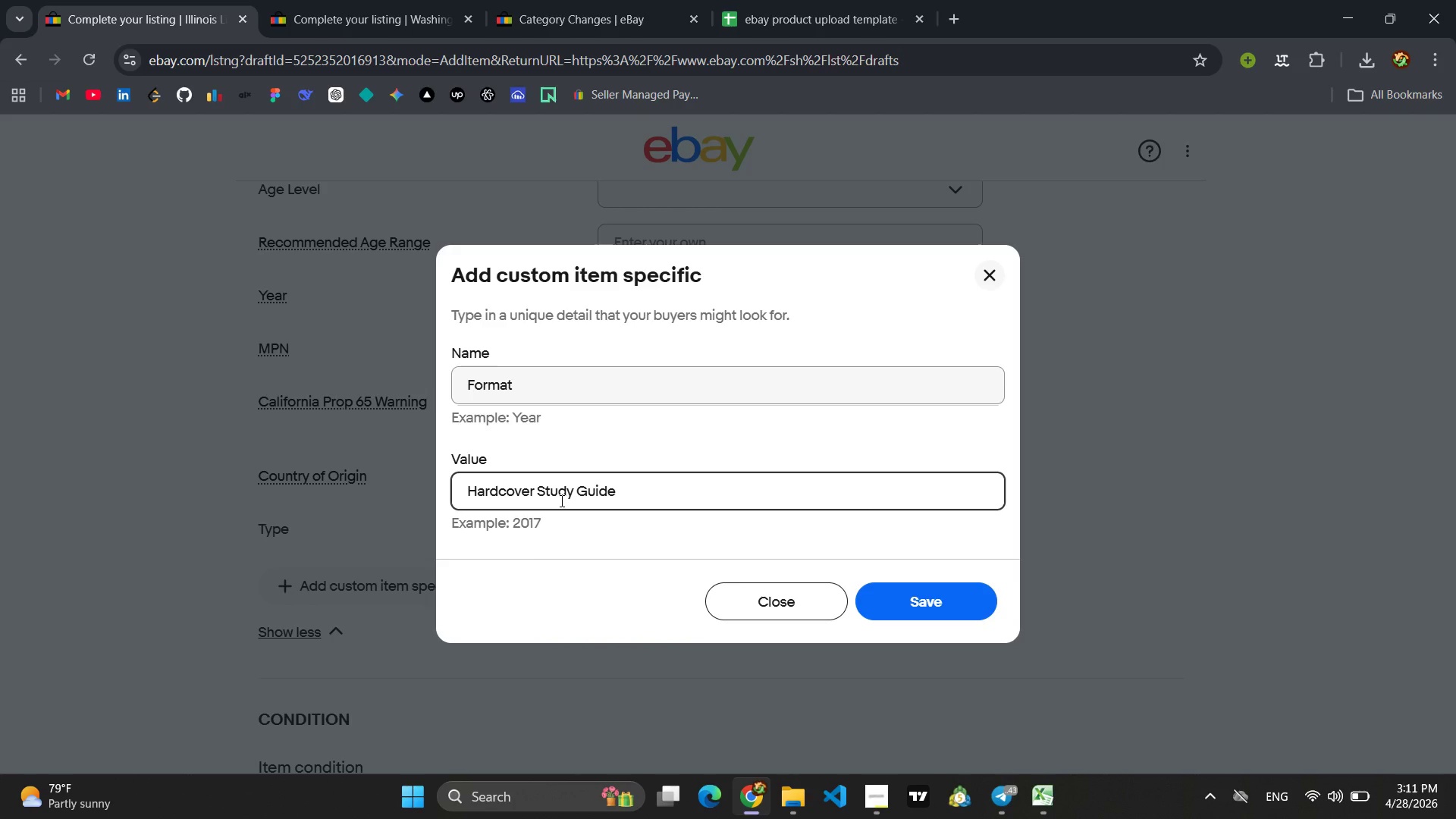 
key(Enter)
 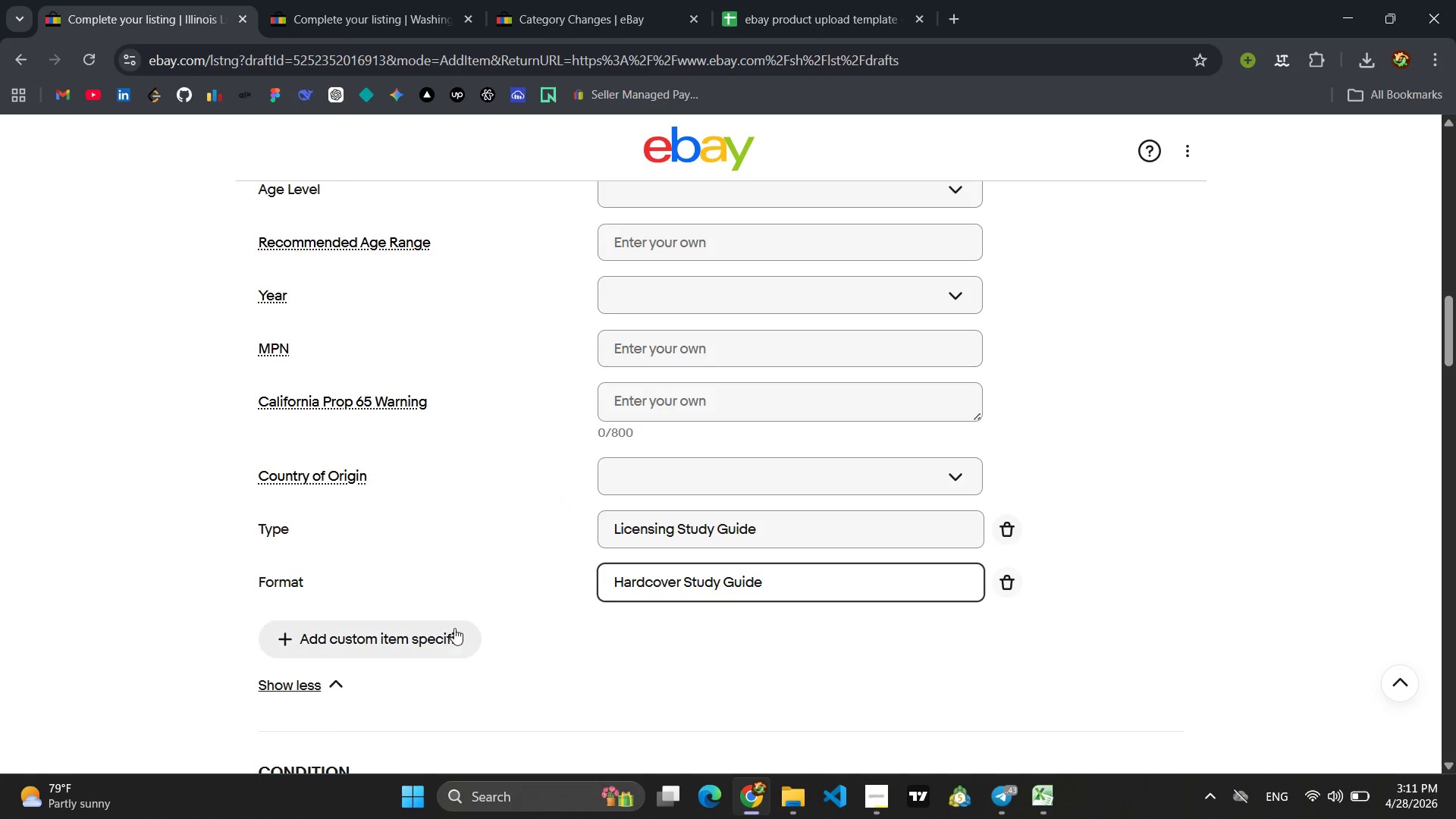 
left_click([442, 636])
 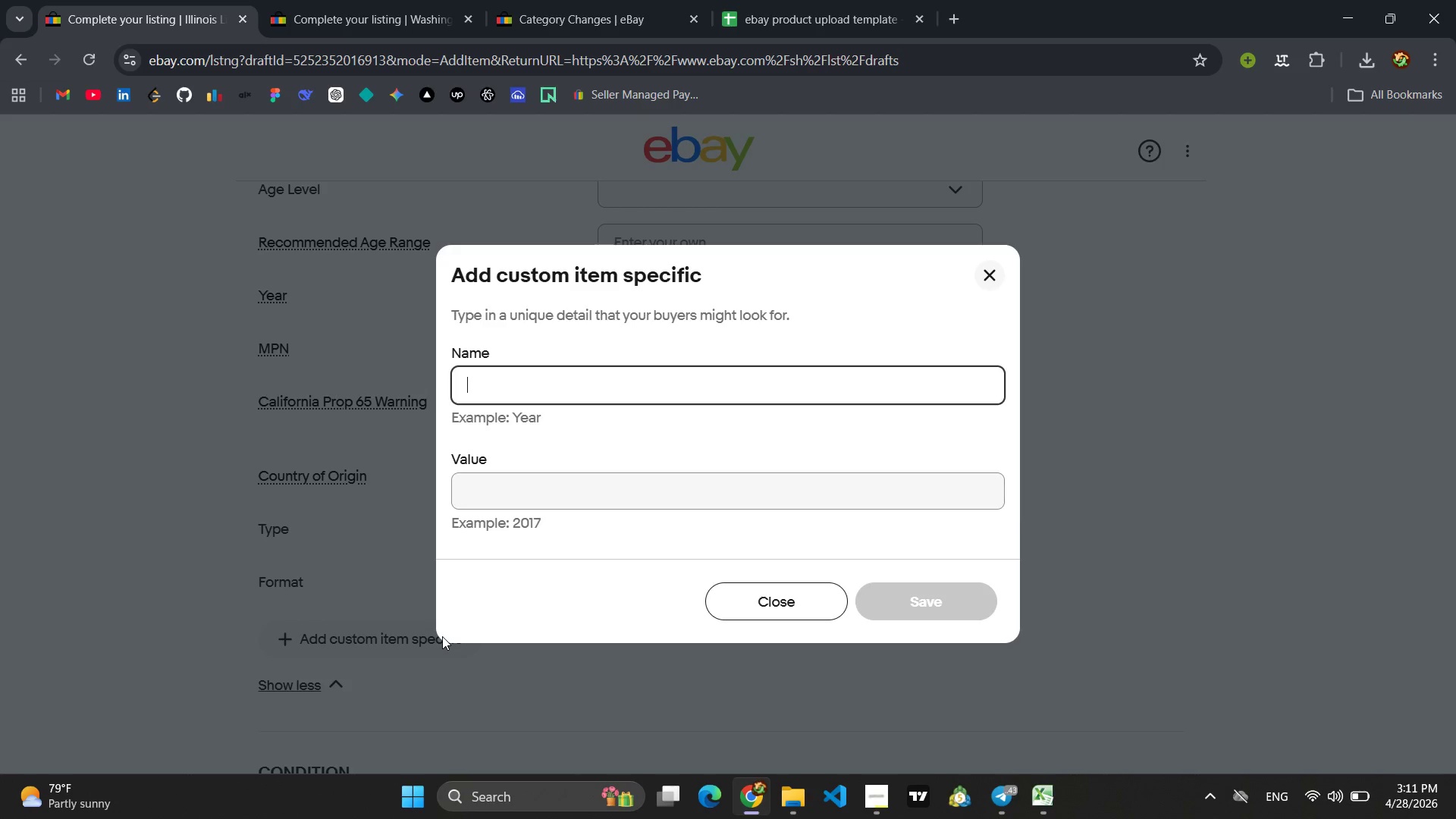 
type(Subje)
 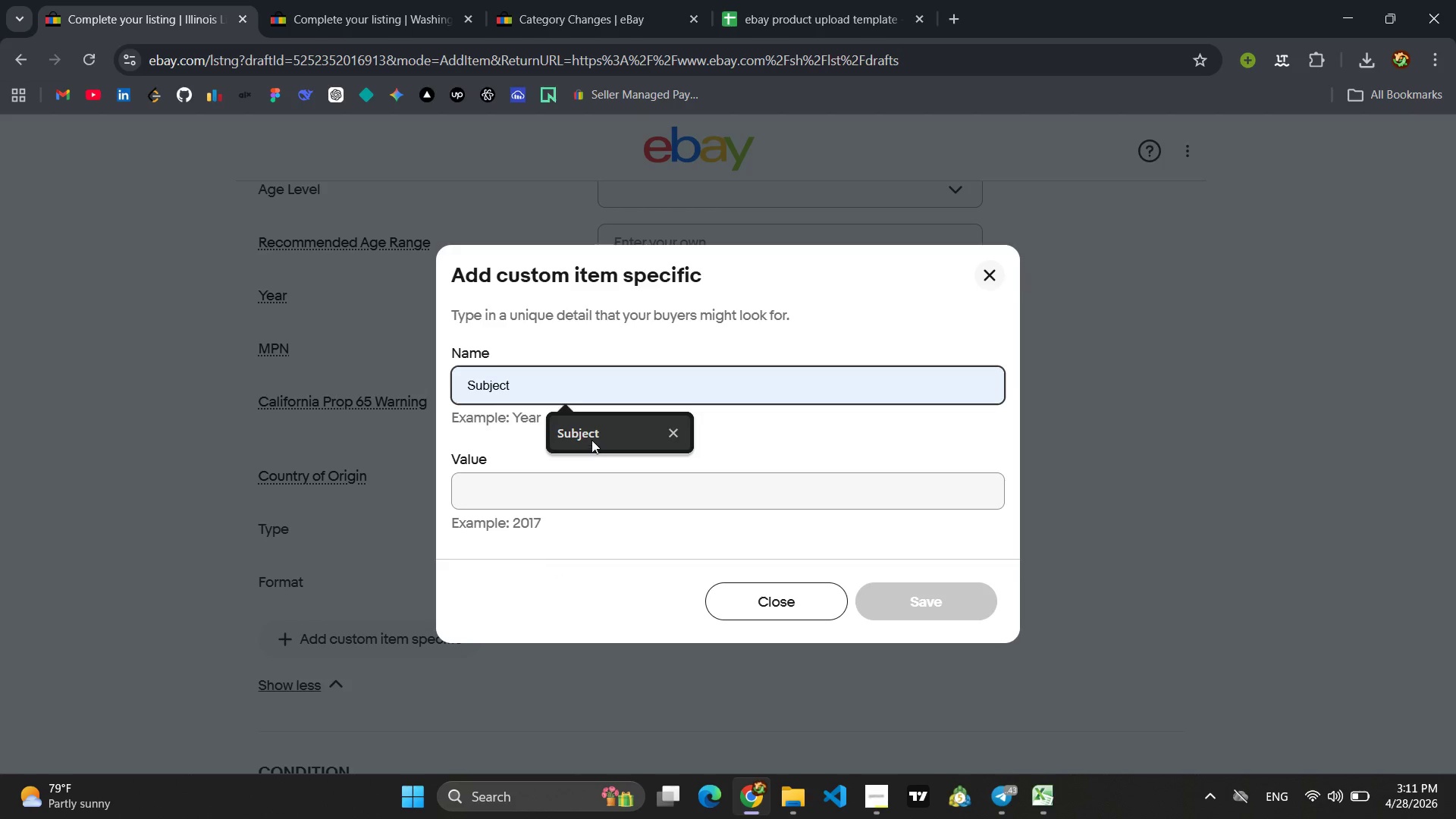 
left_click([592, 438])
 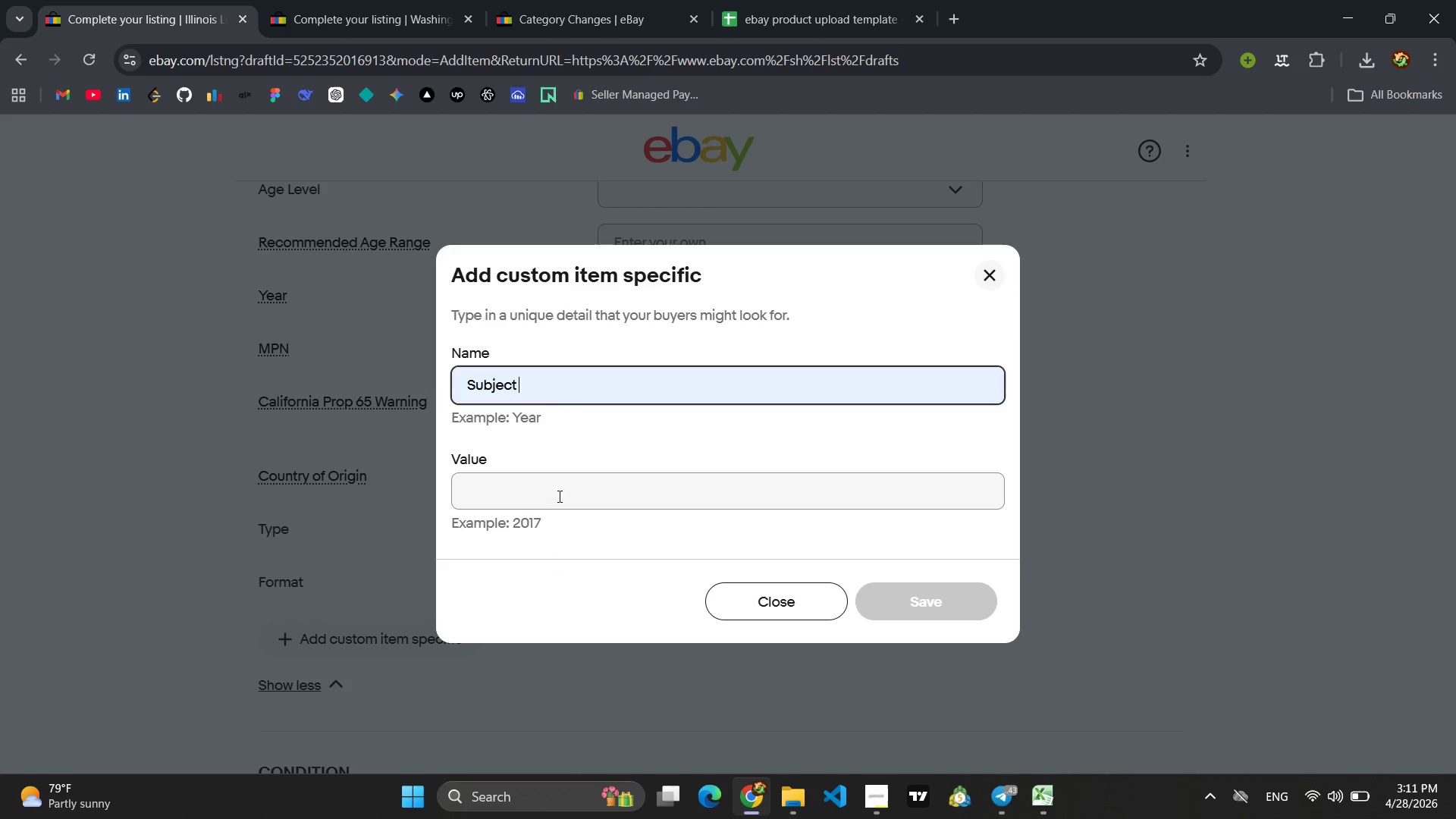 
left_click([558, 496])
 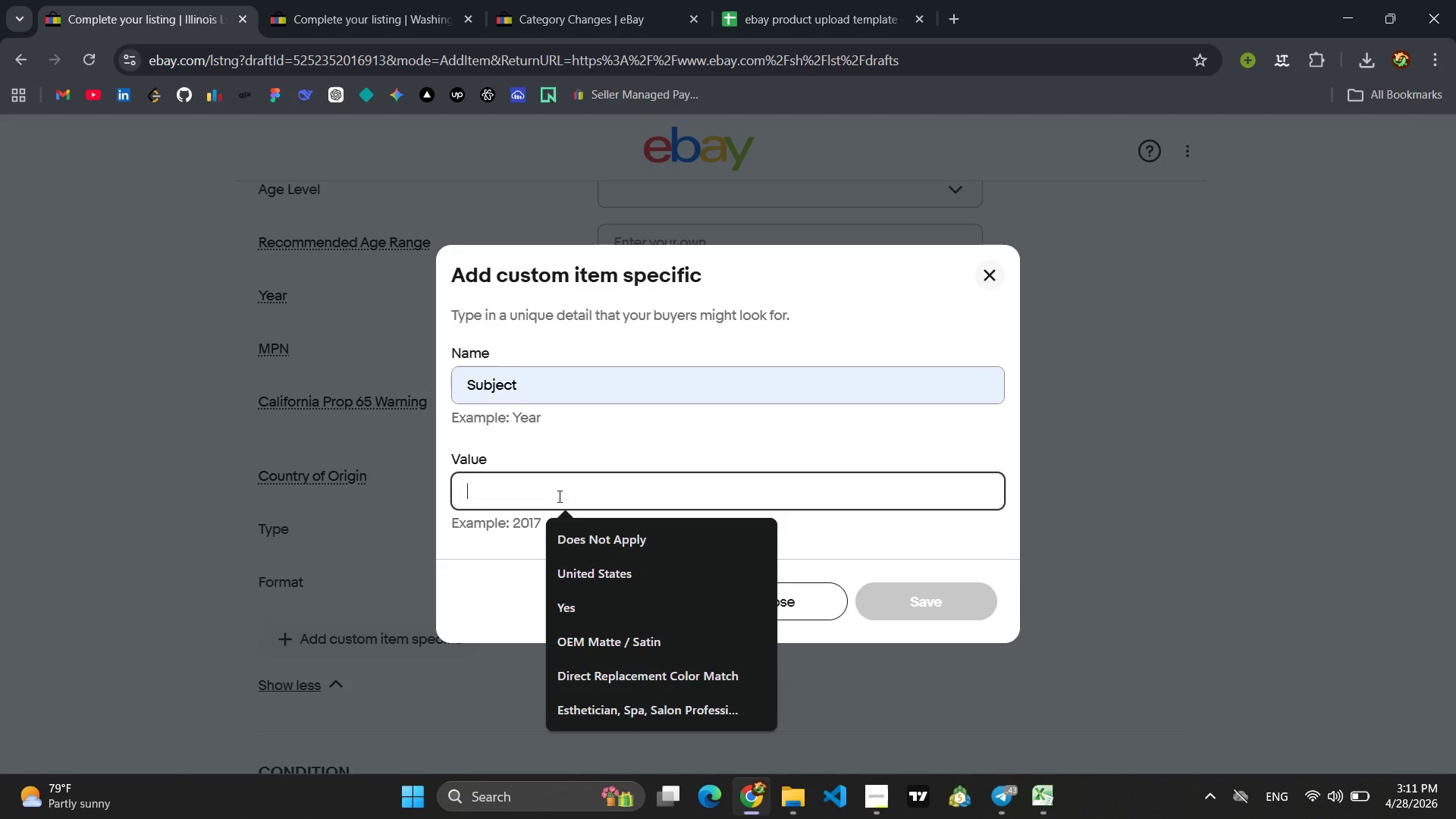 
type(Life & Accident Insurance )
 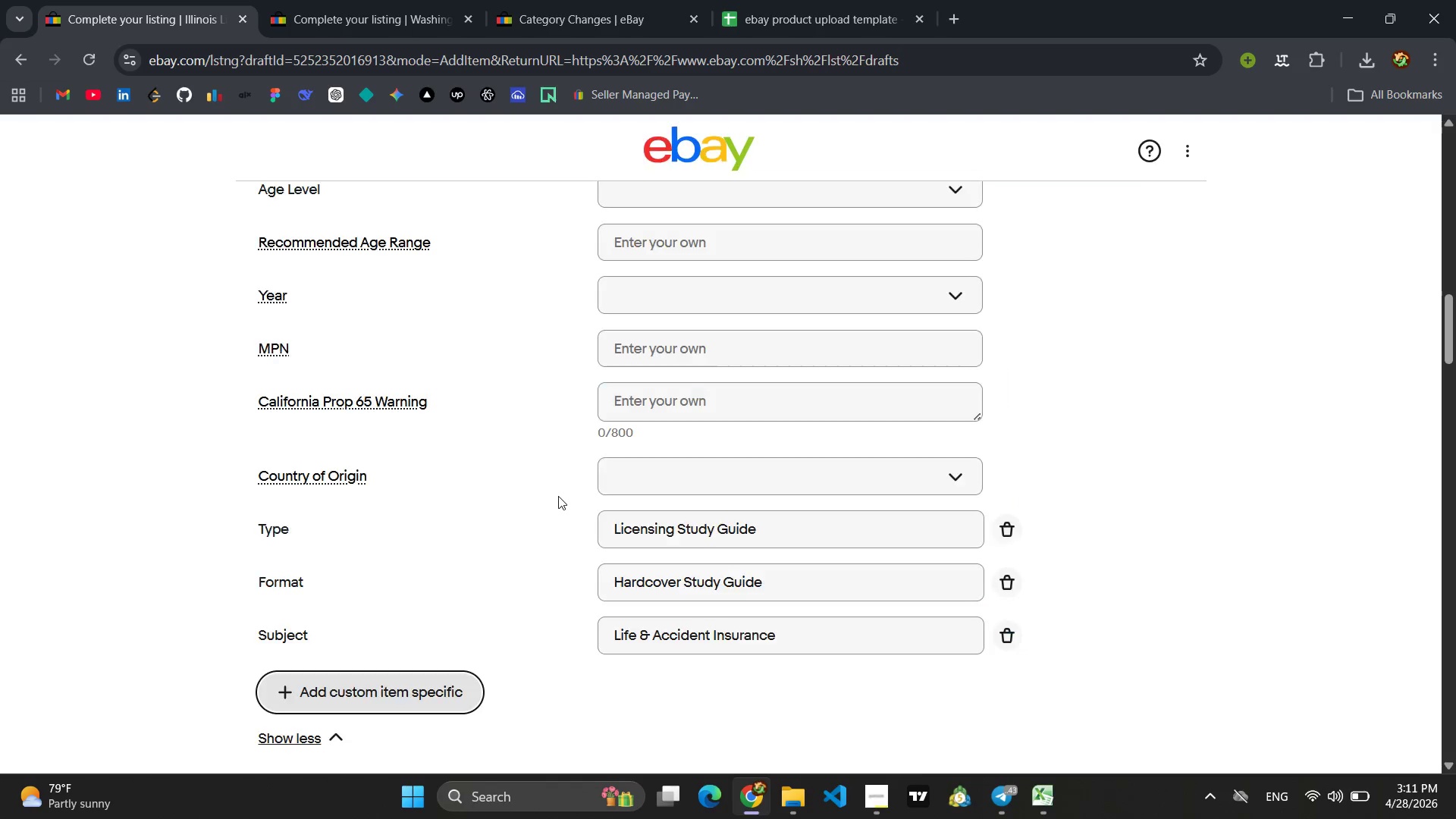 
 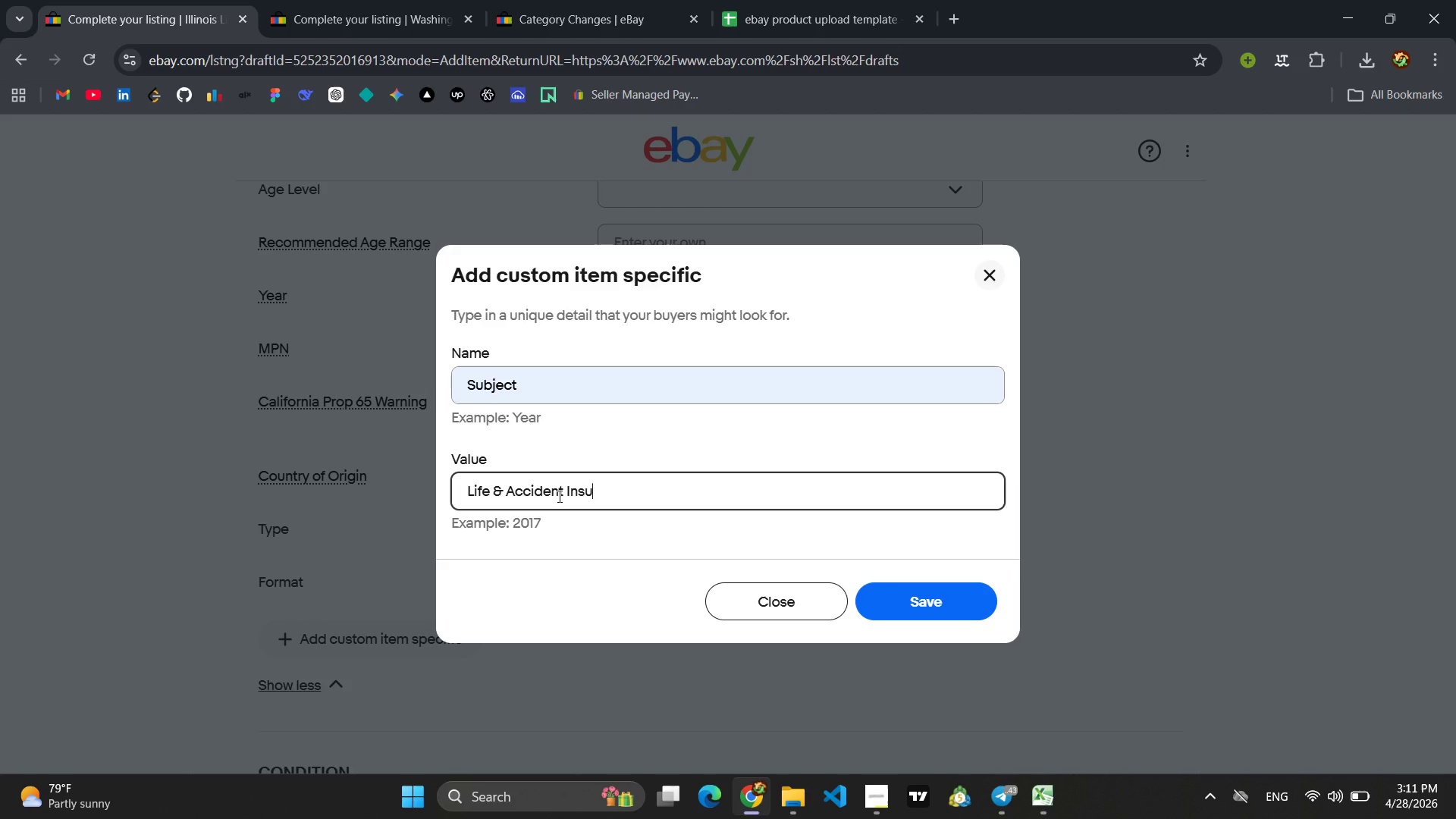 
key(Enter)
 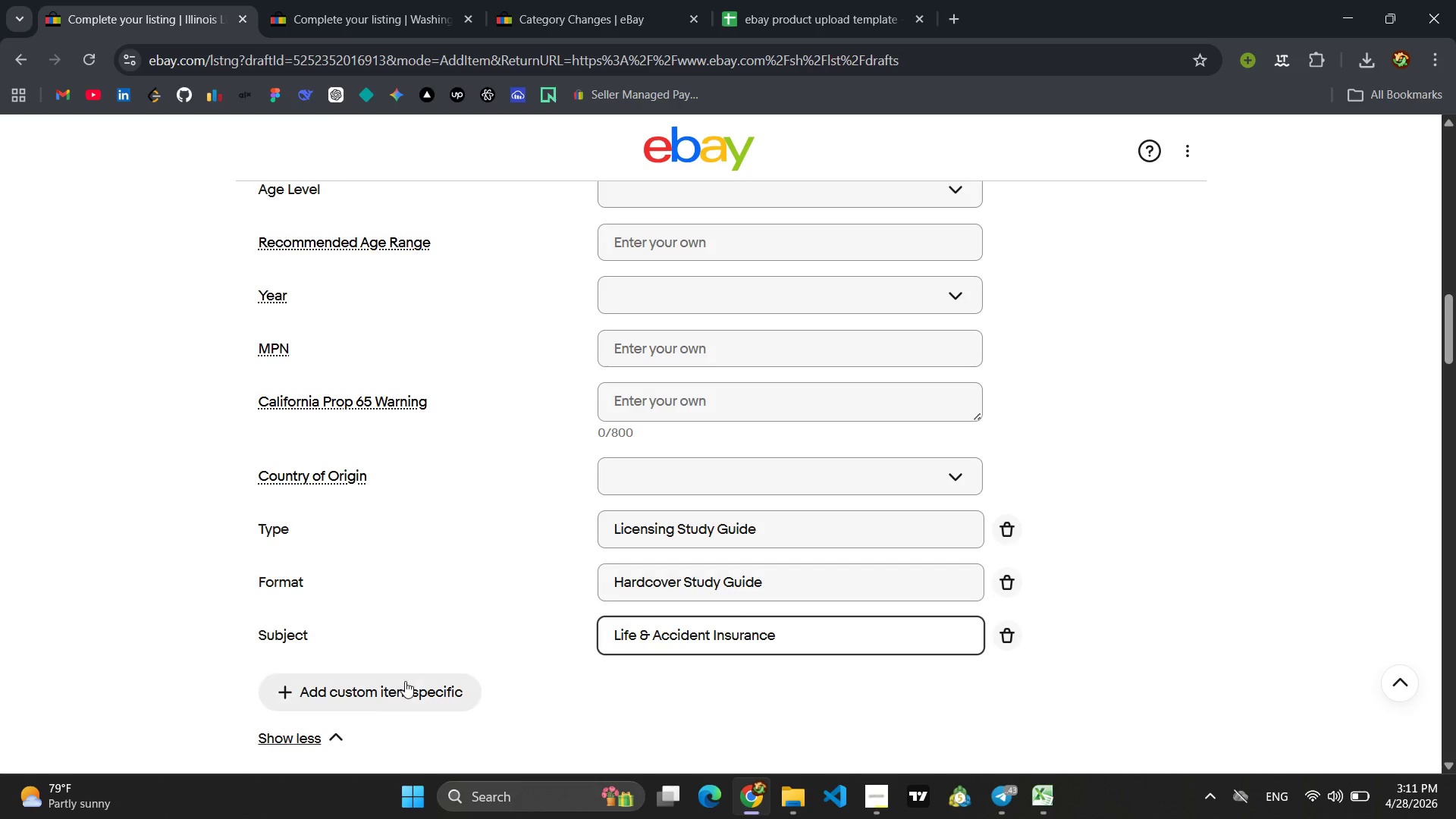 
left_click([405, 681])
 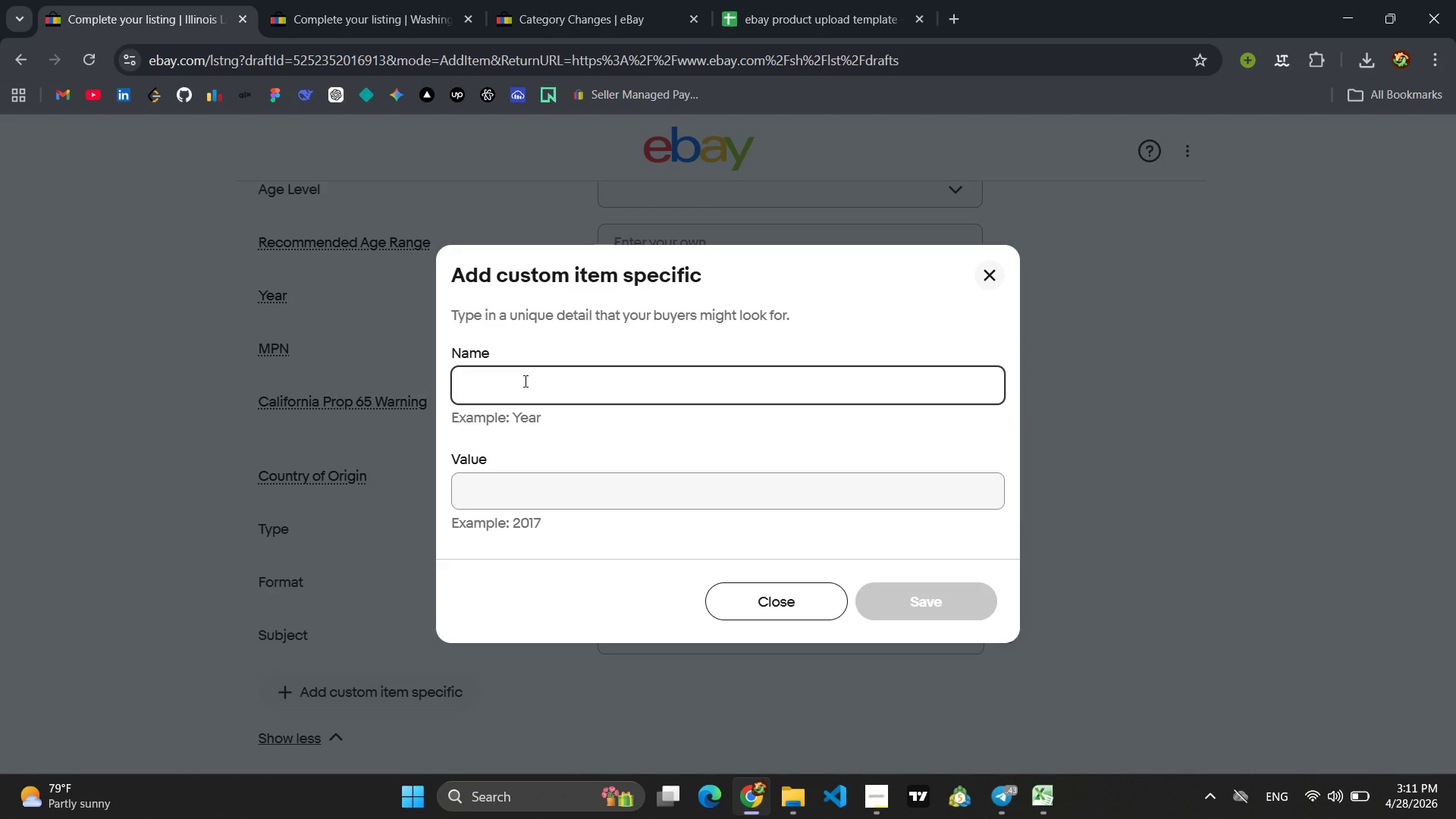 
left_click([524, 381])
 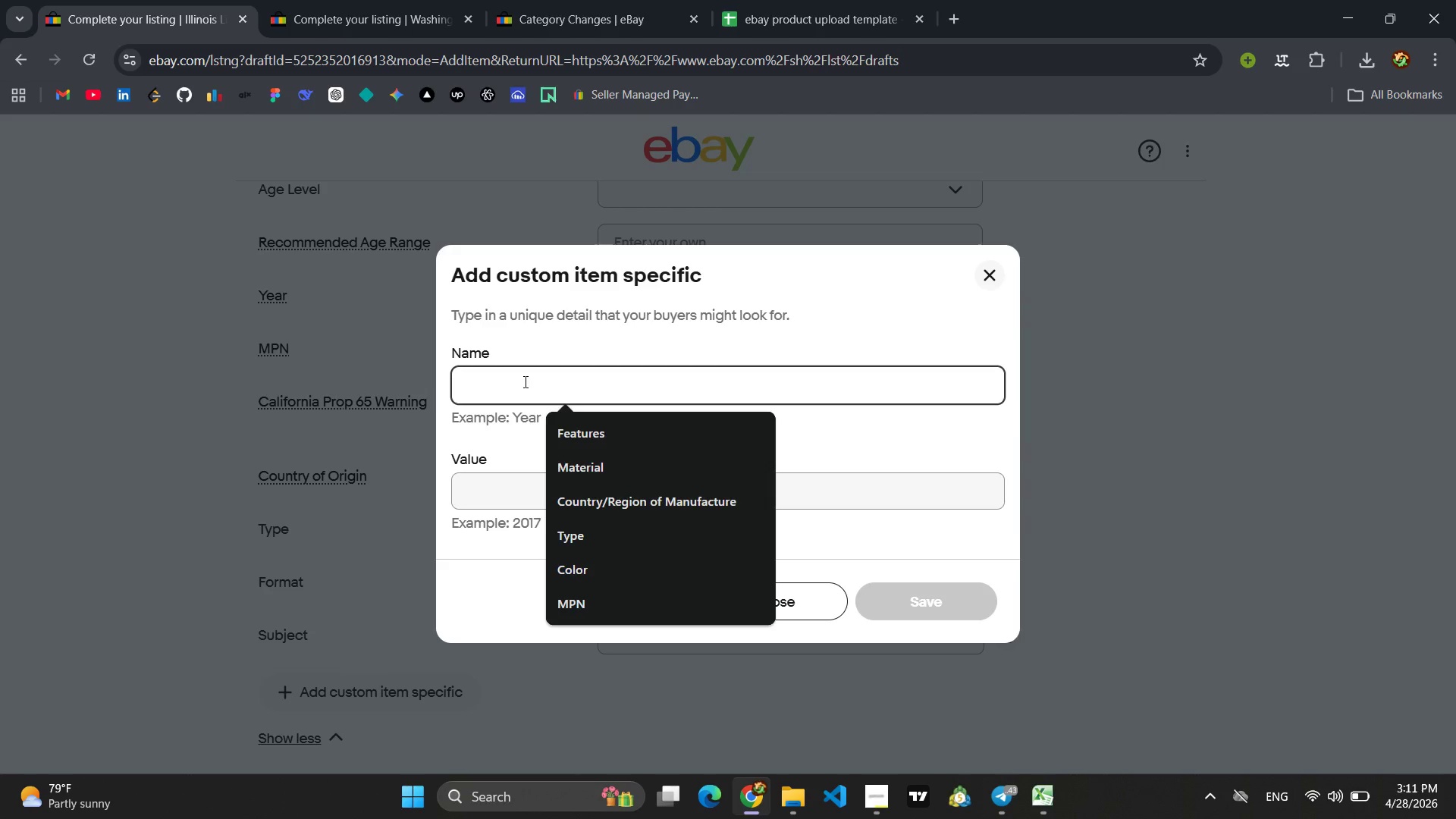 
type(State)
 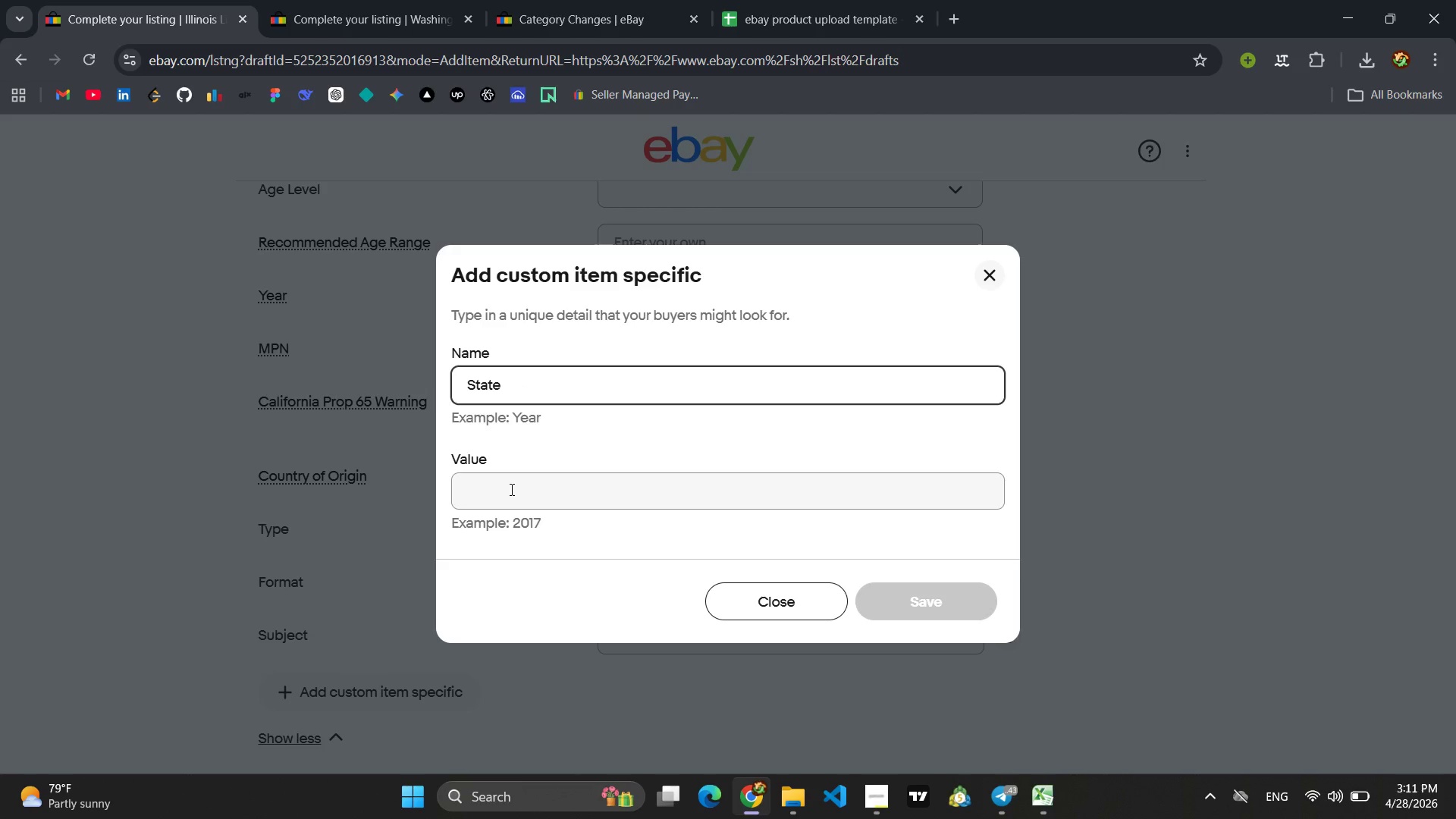 
left_click([510, 491])
 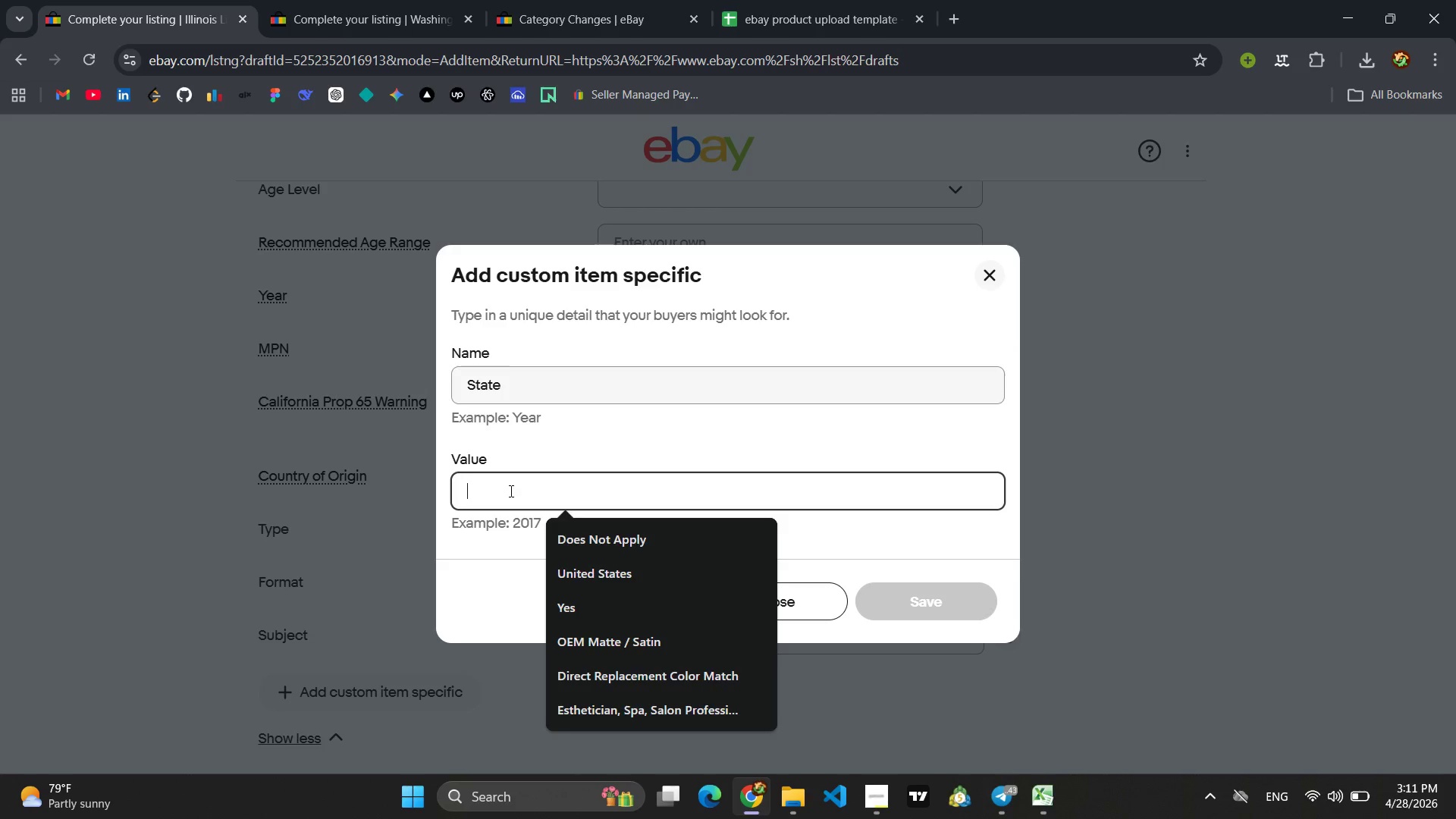 
type(ILLU)
key(Backspace)
type(INOIS)
 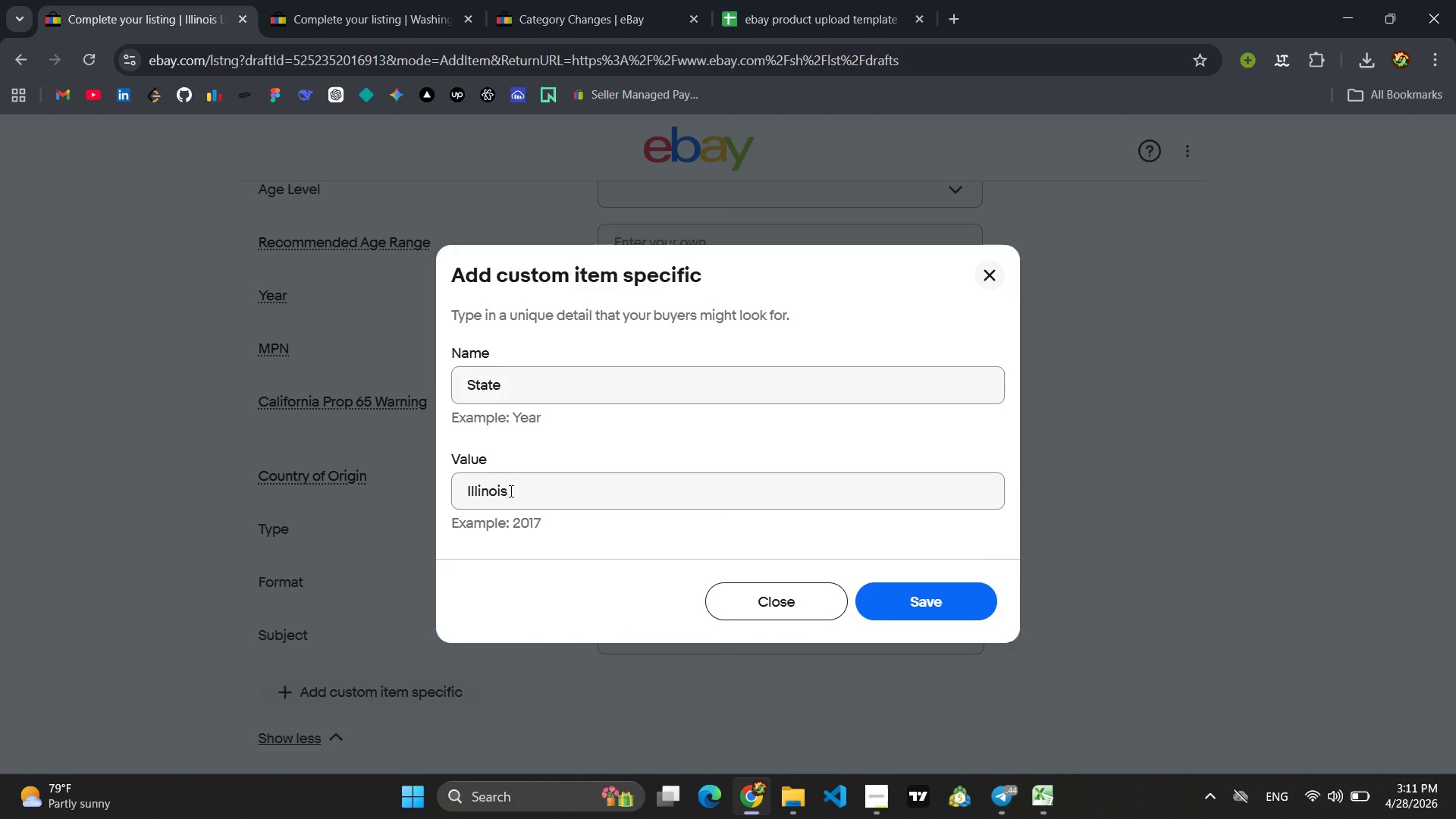 
key(Shift+Enter)
 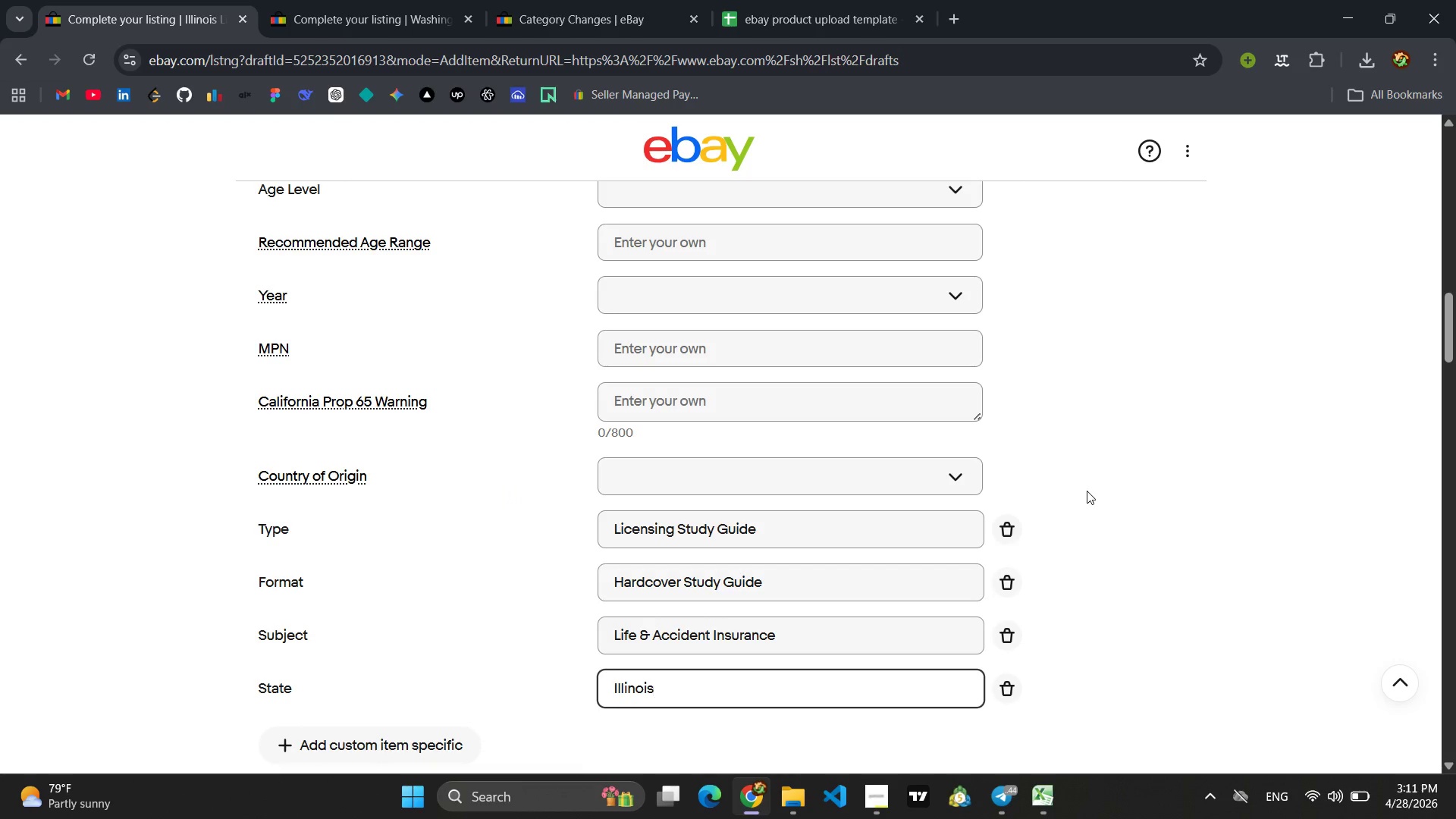 
left_click([1172, 627])
 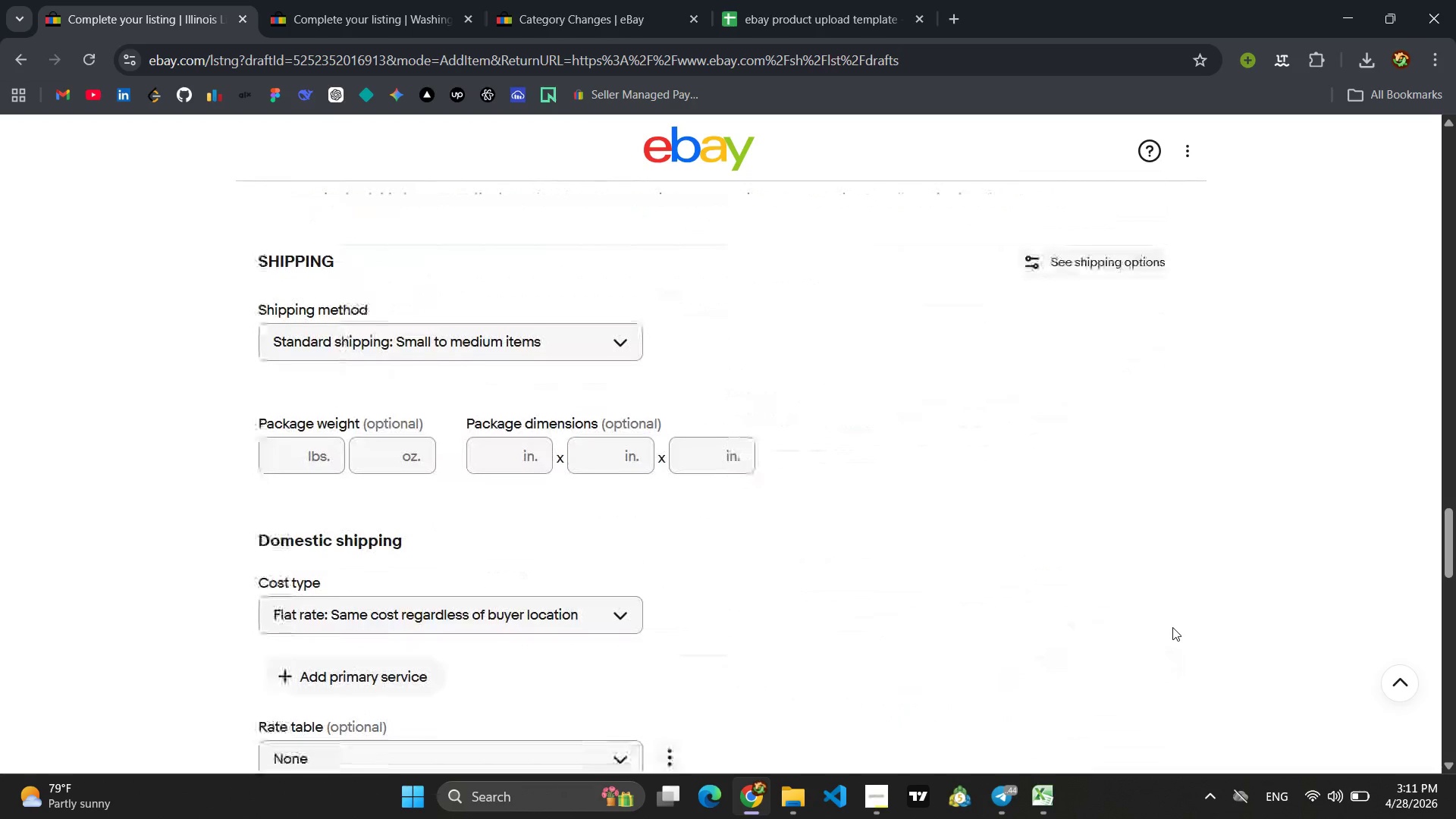 
wait(6.16)
 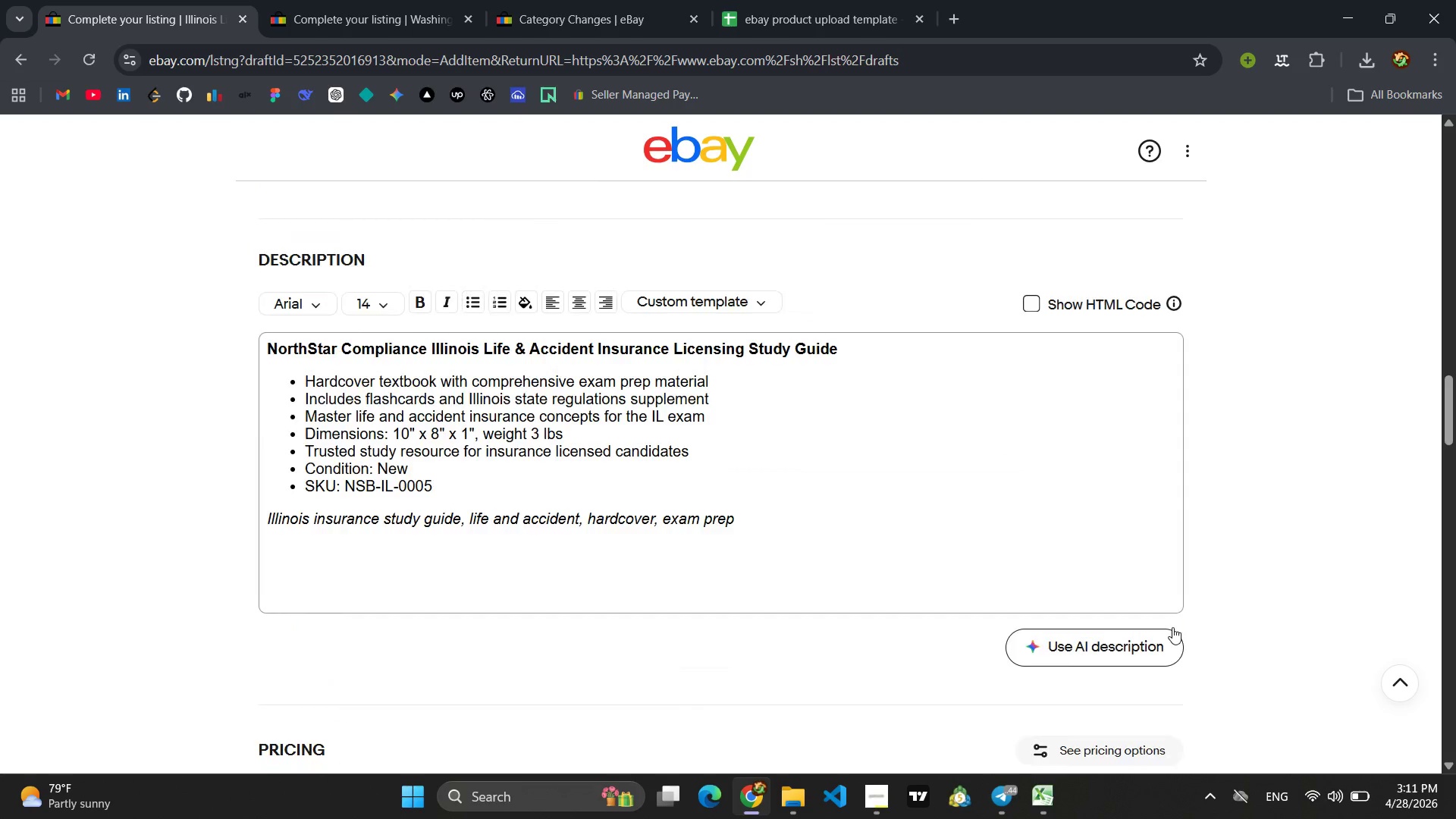 
left_click([297, 451])
 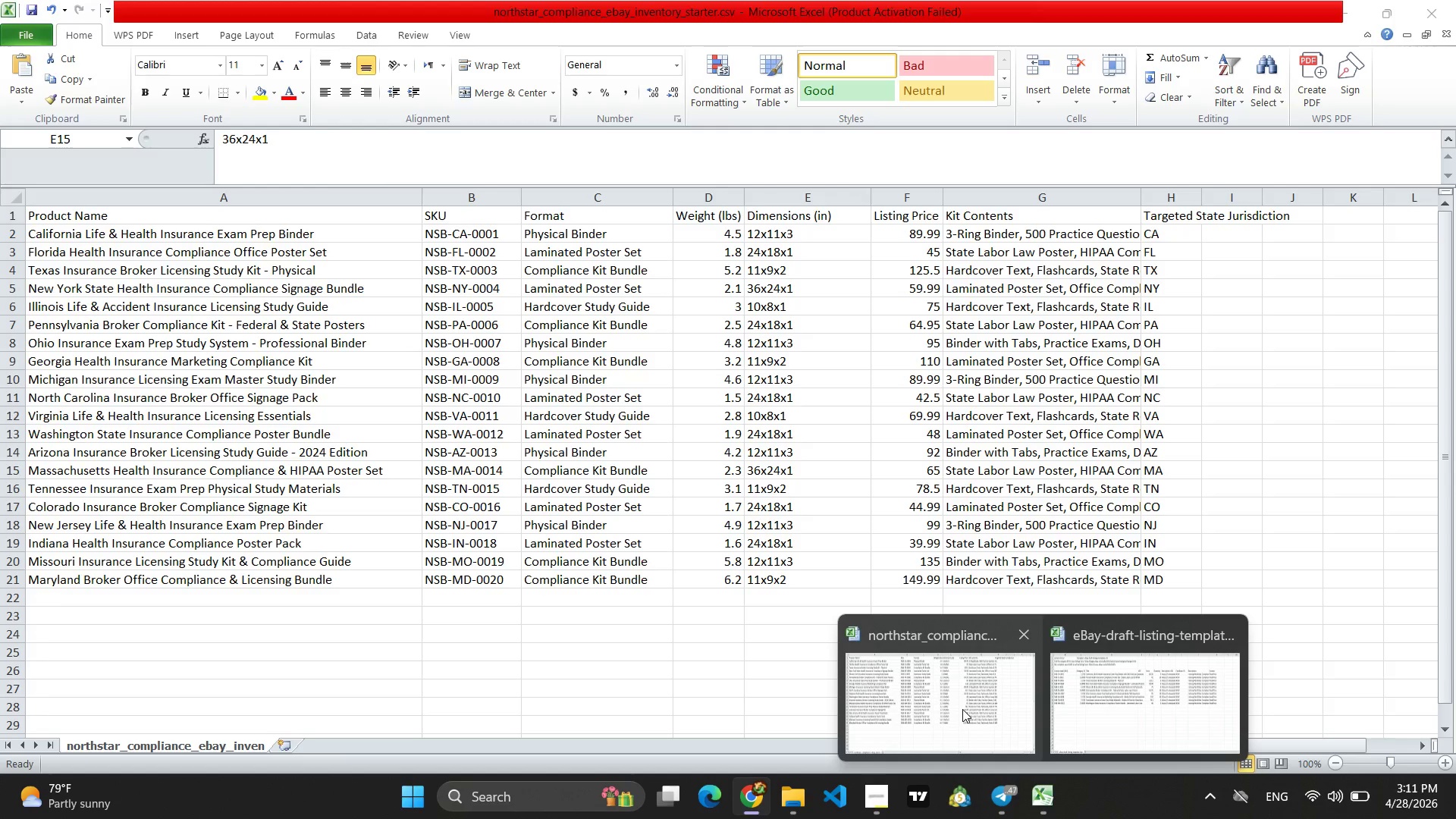 
wait(13.78)
 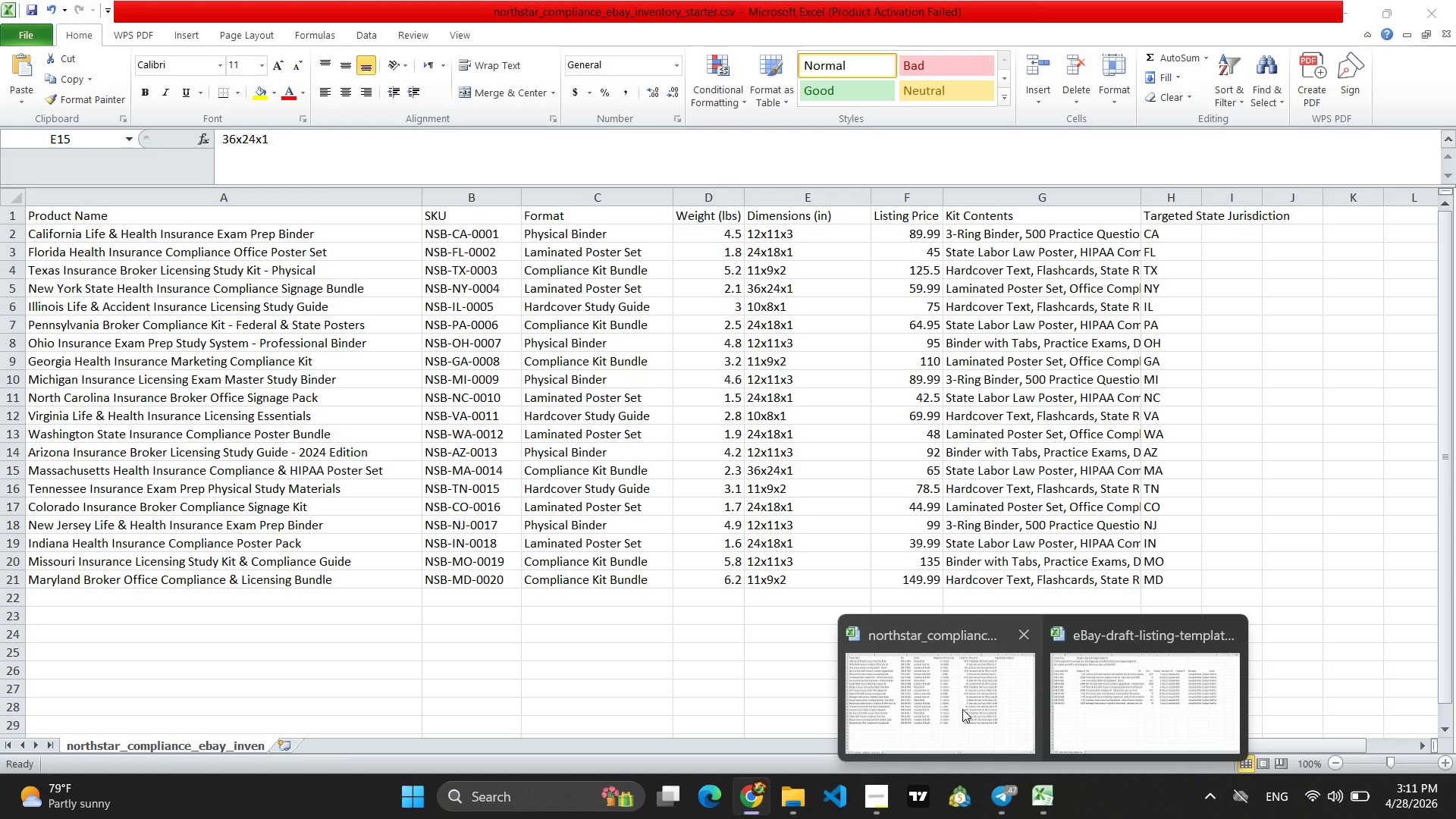 
left_click([973, 704])
 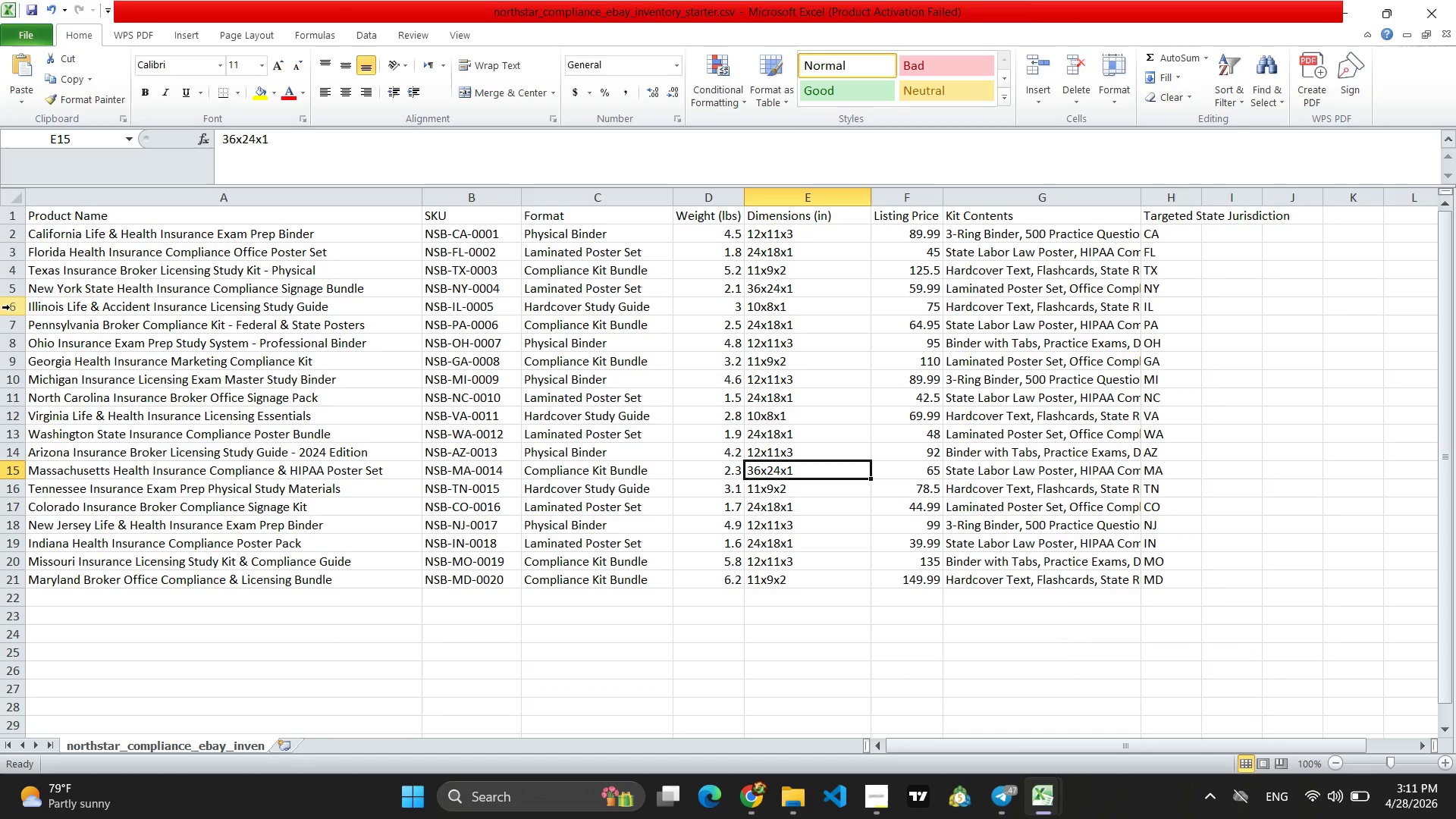 
left_click([8, 312])
 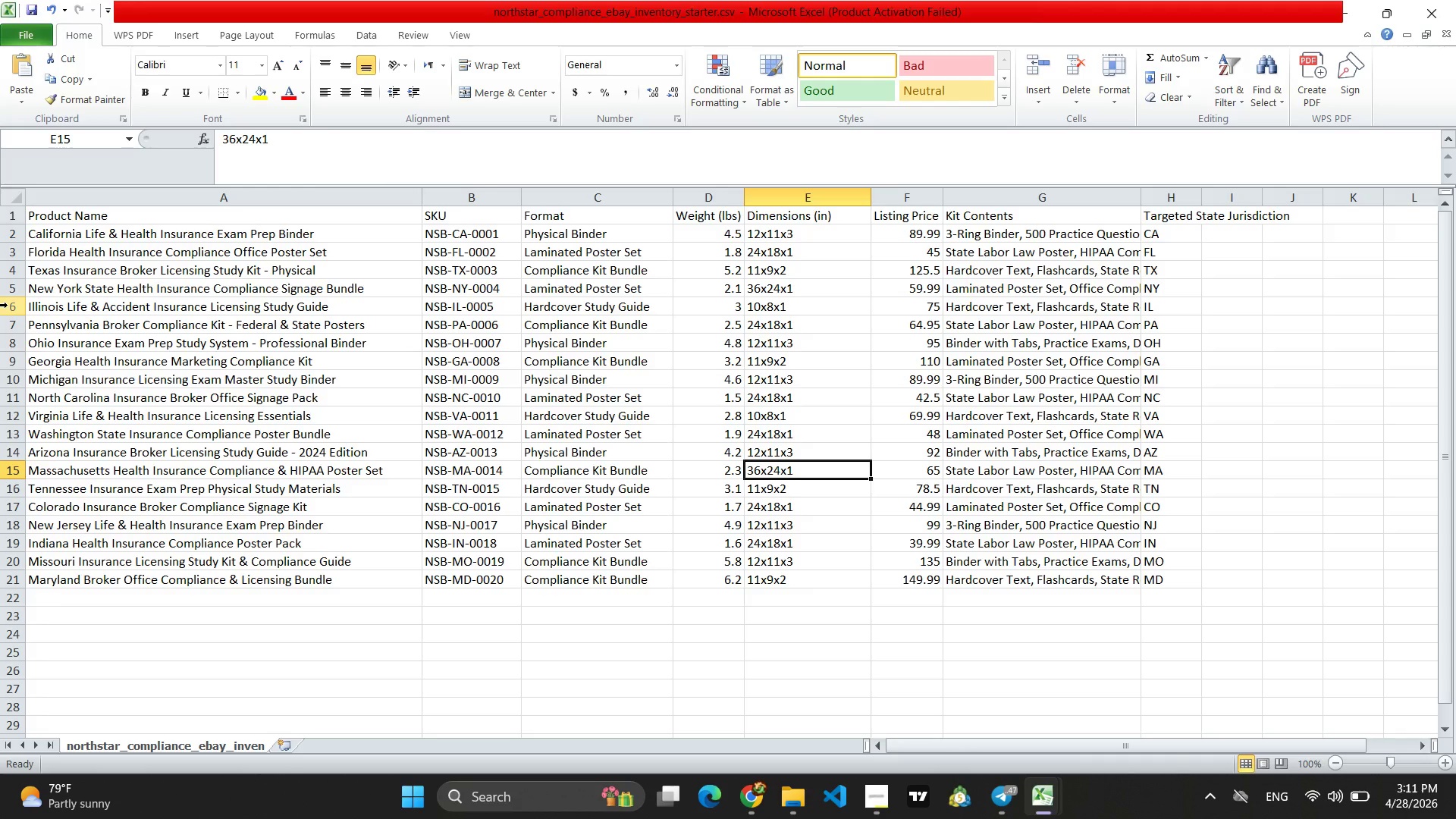 
left_click([8, 305])
 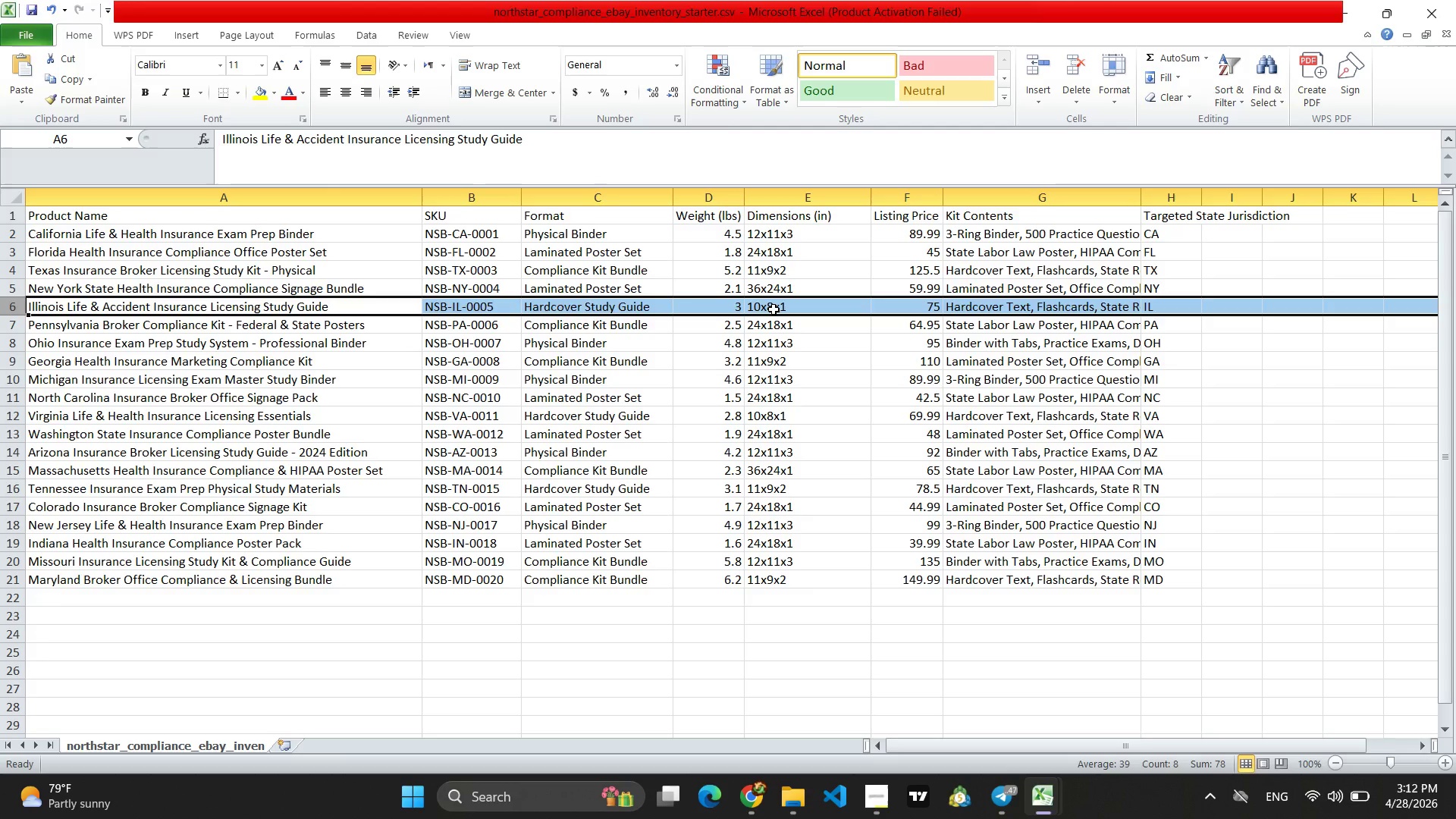 
left_click([774, 309])
 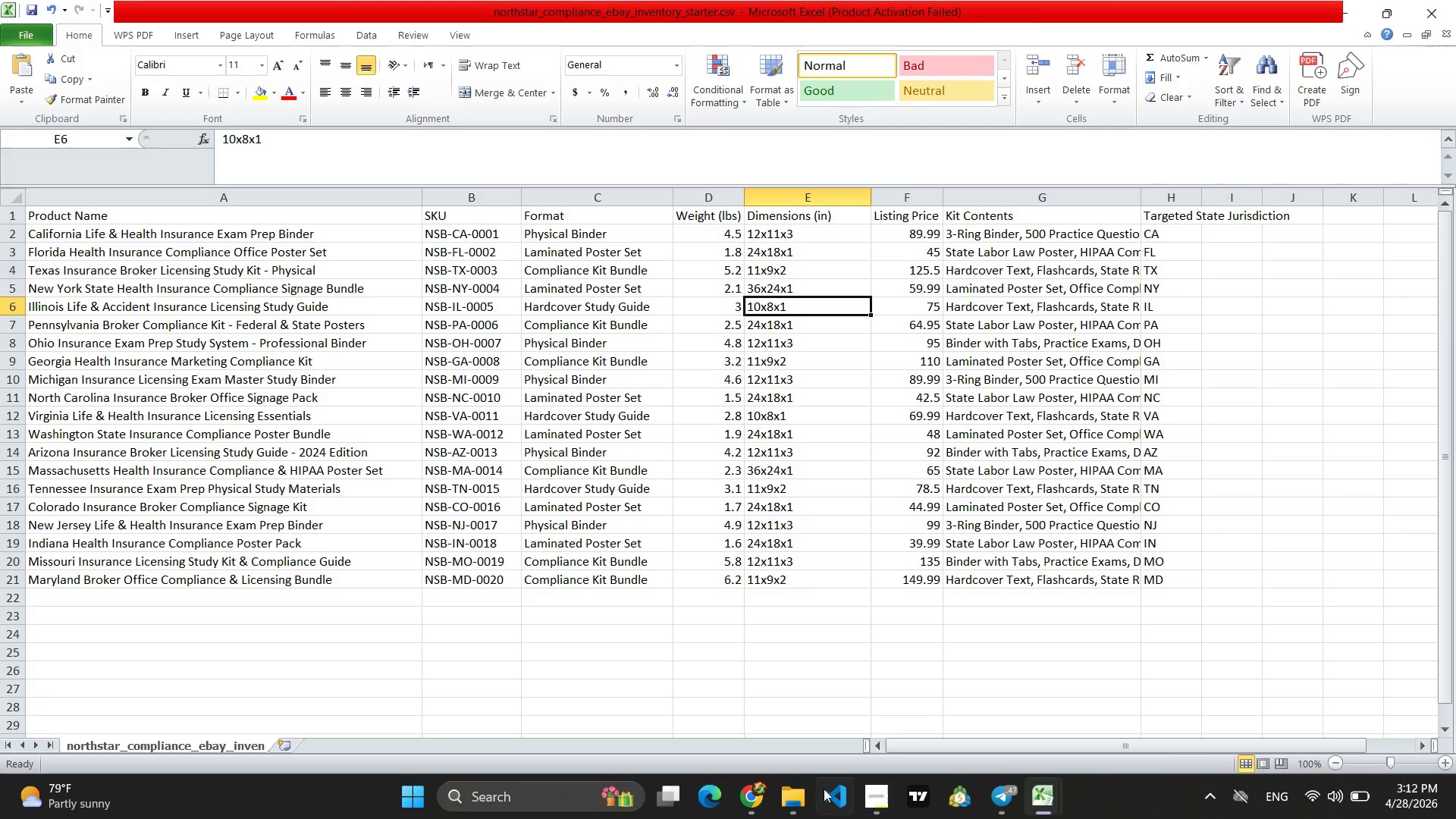 
left_click([755, 803])
 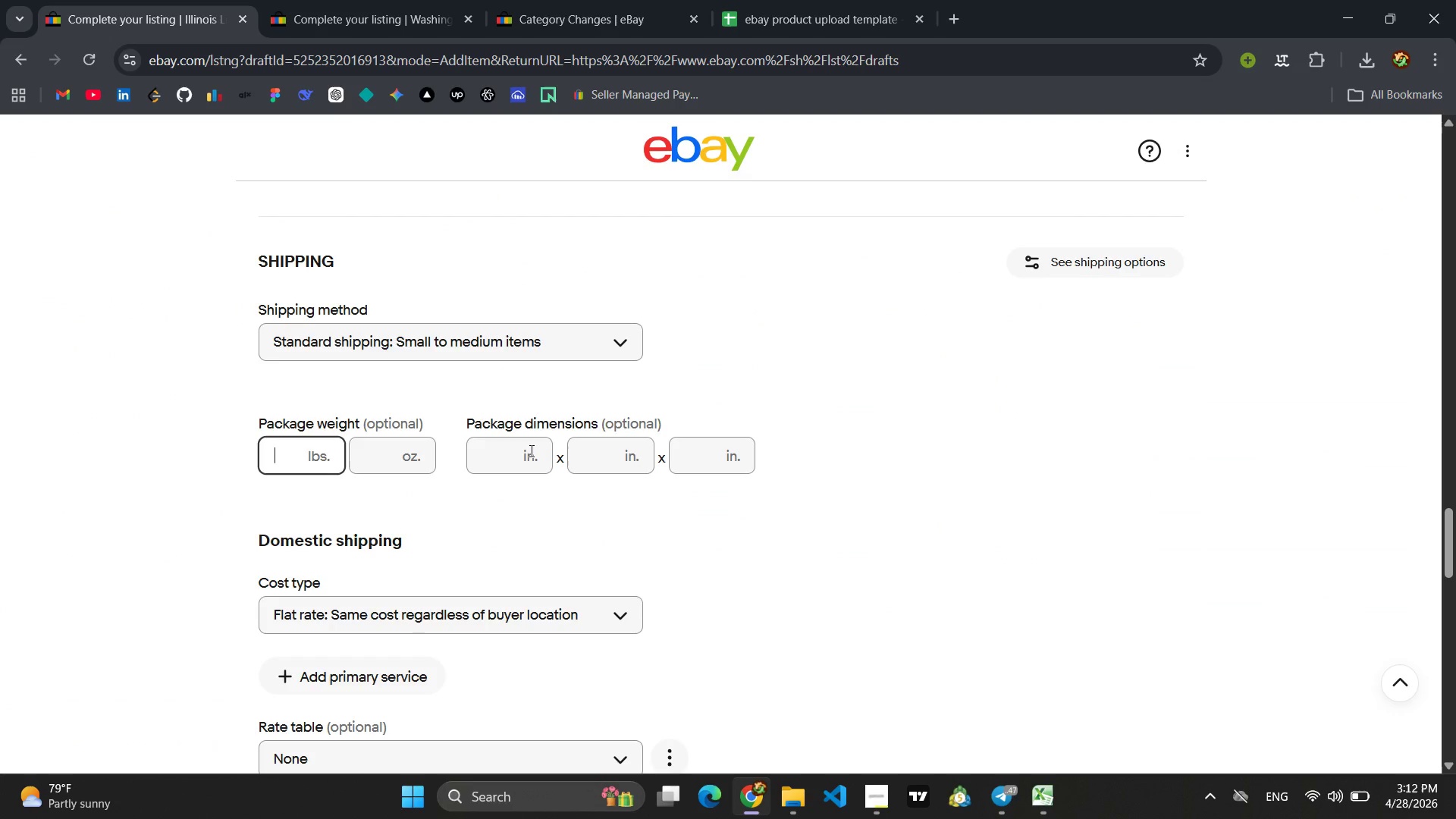 
left_click([501, 456])
 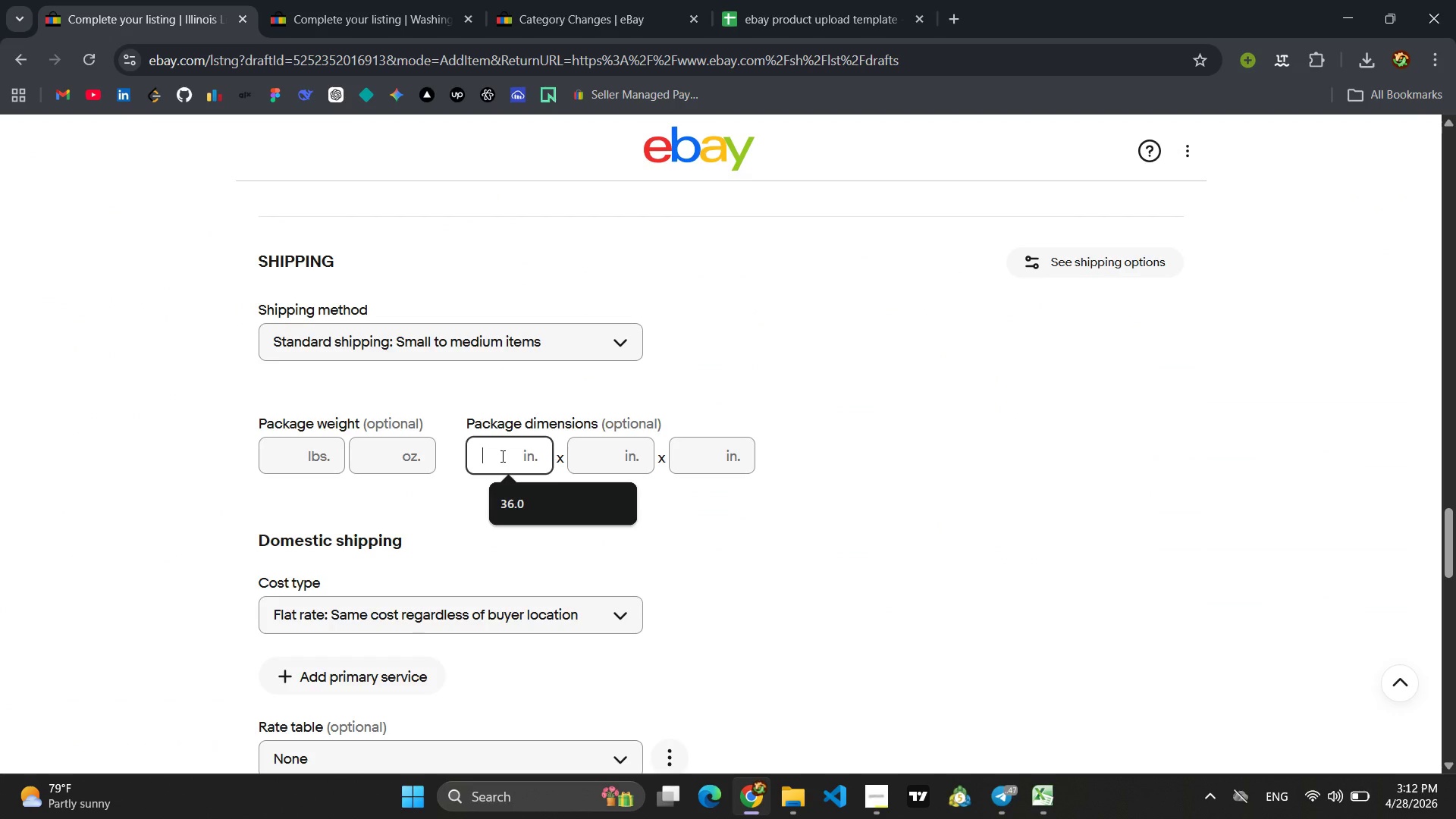 
type(10)
 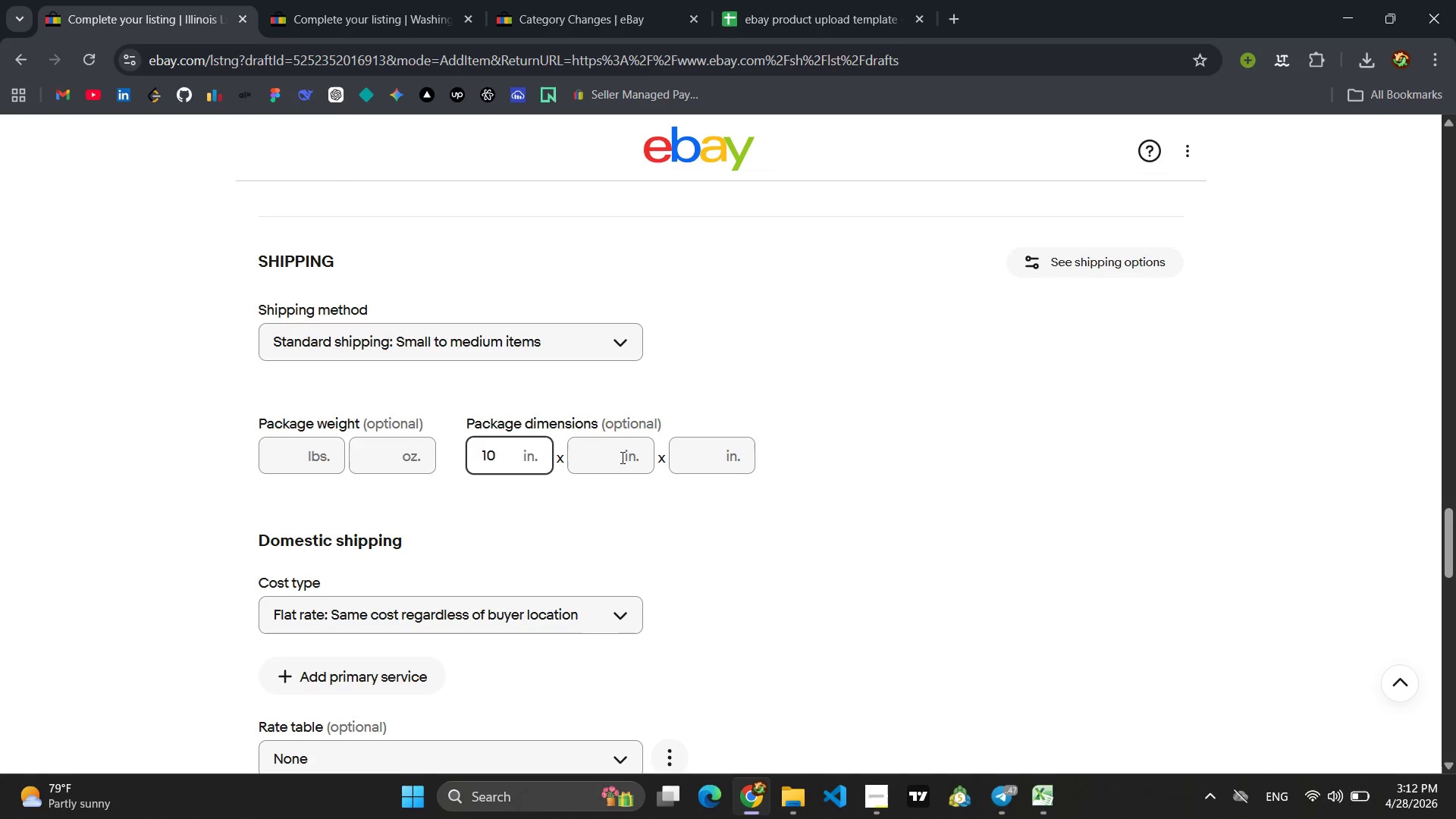 
left_click([625, 460])
 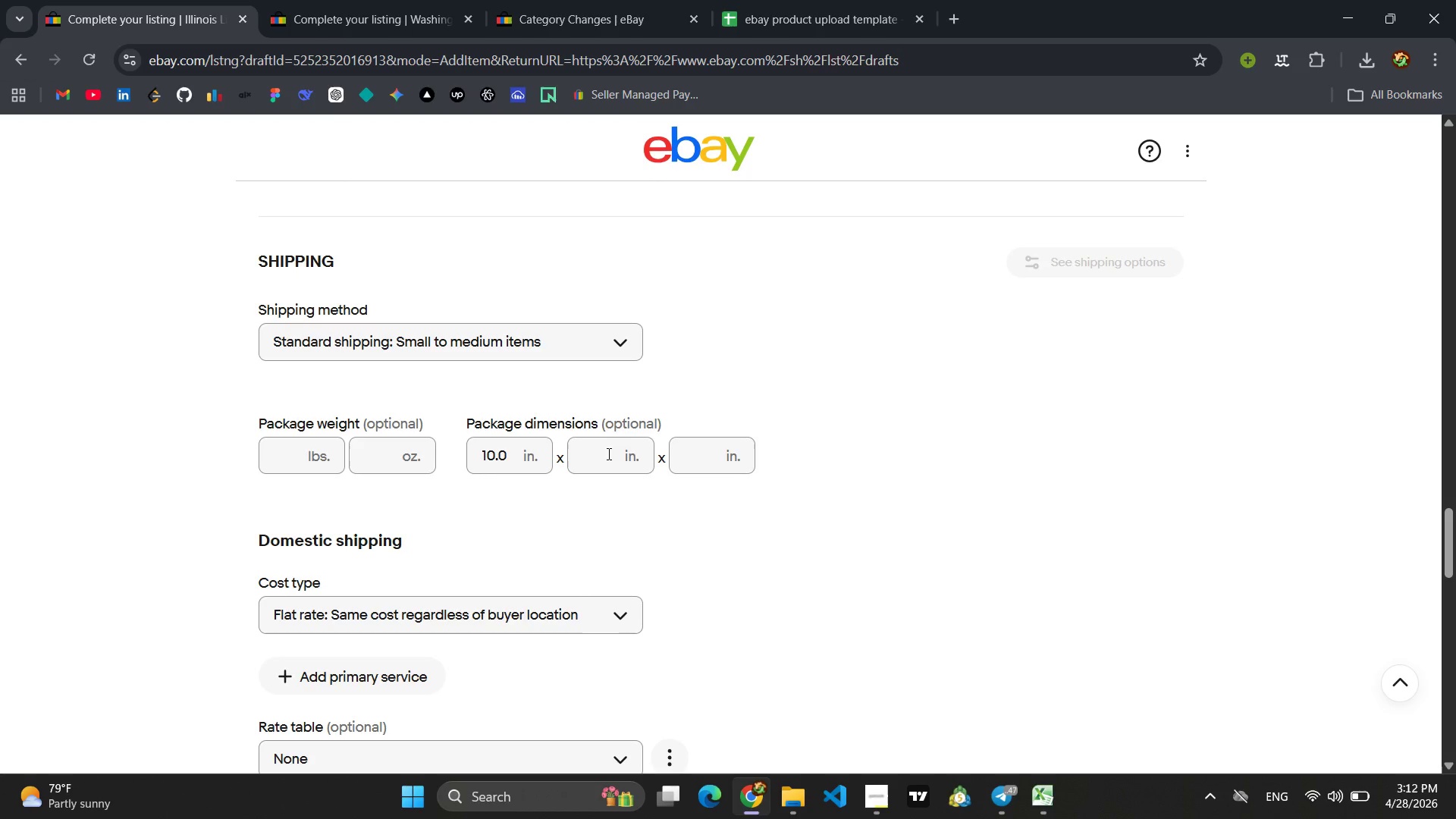 
left_click([607, 453])
 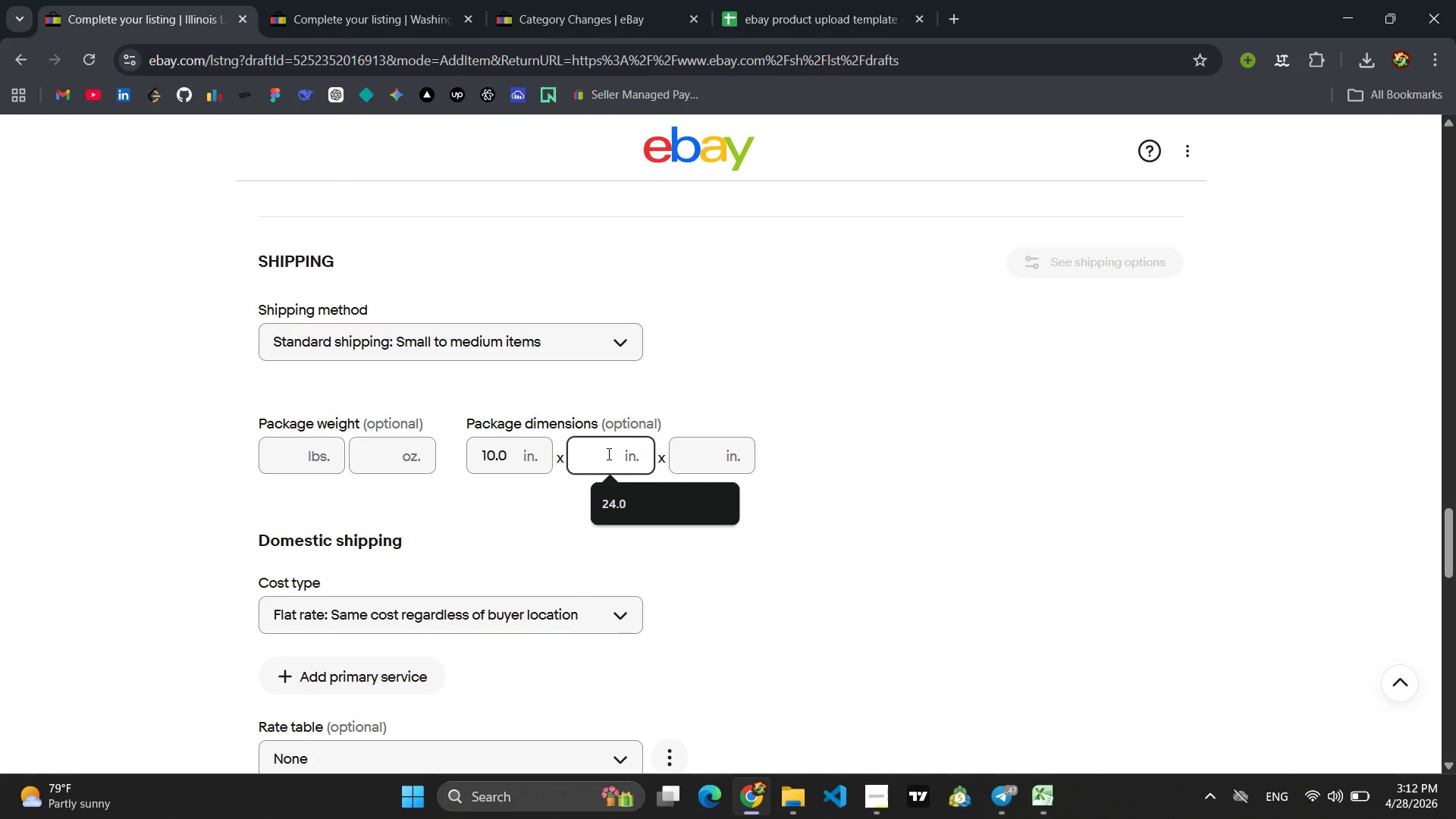 
key(8)
 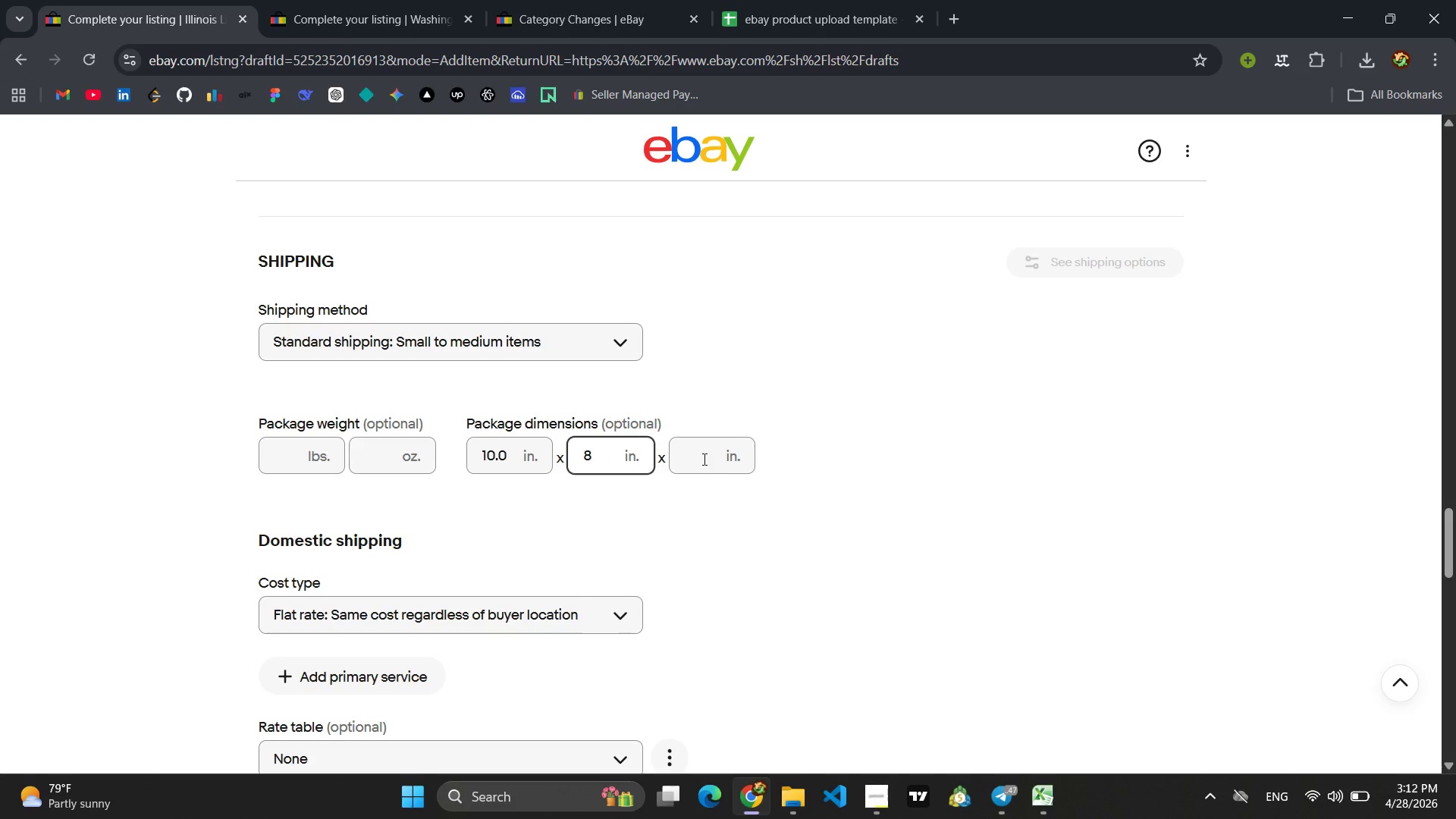 
left_click([704, 459])
 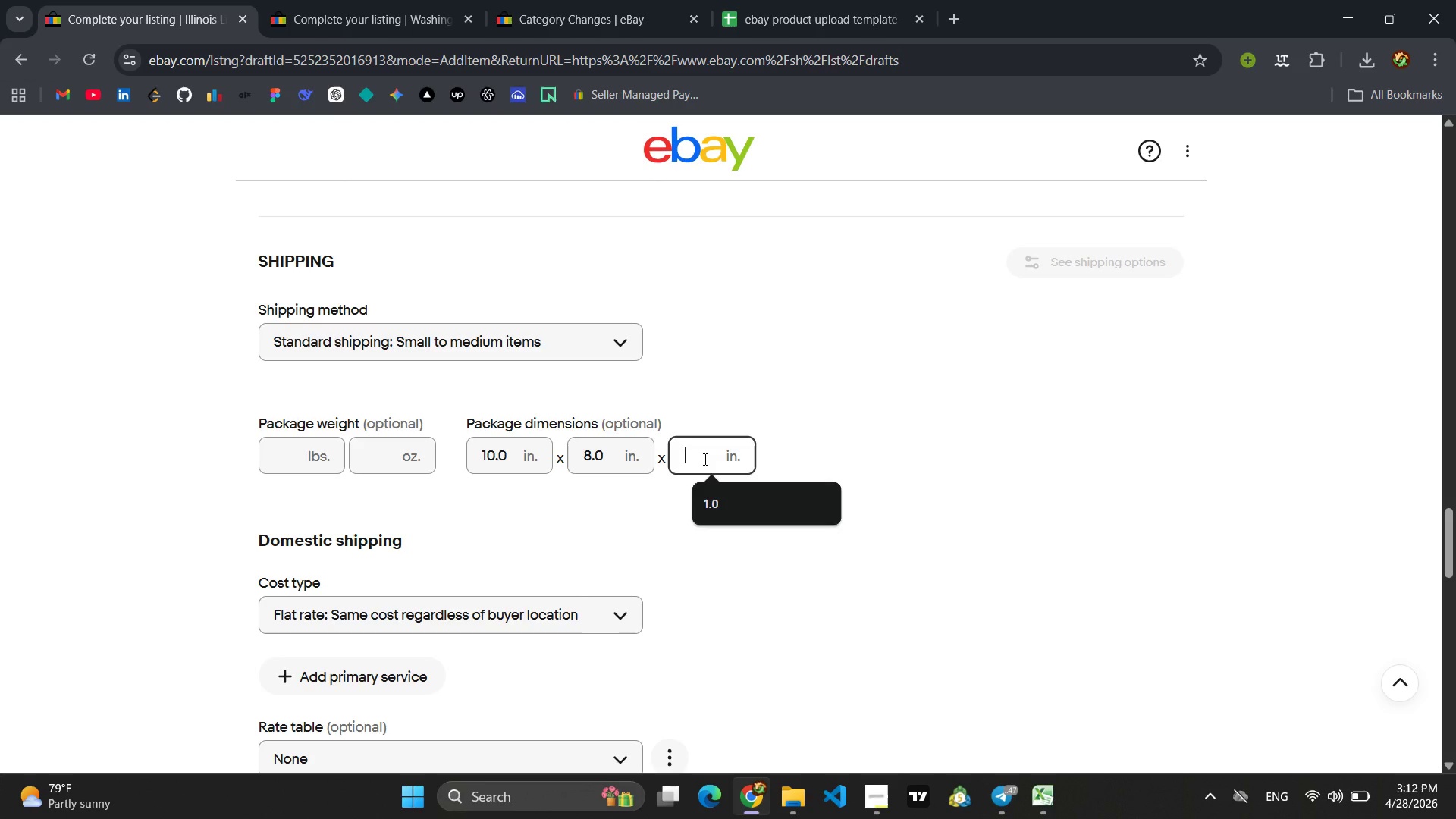 
key(1)
 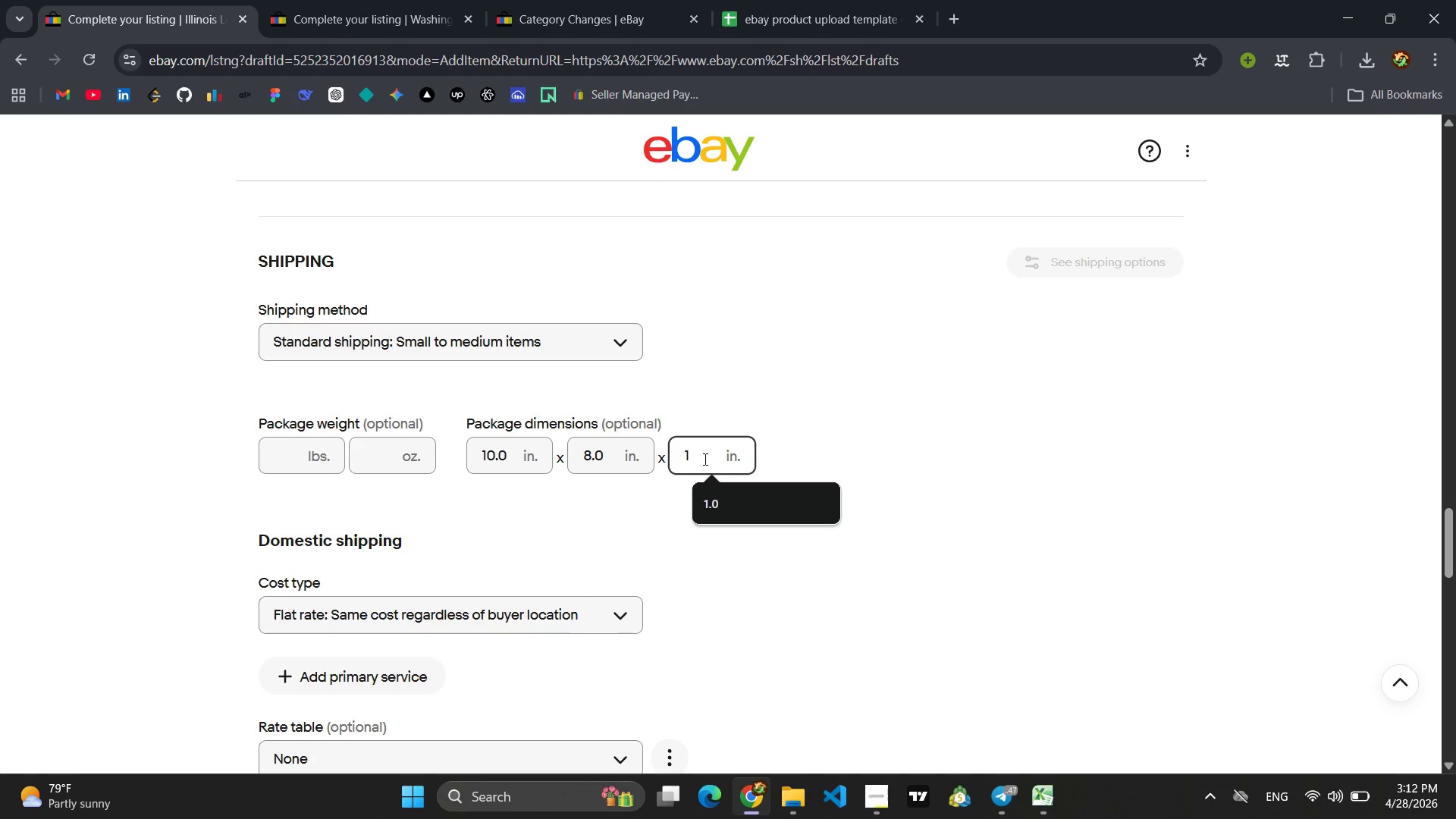 
key(Enter)
 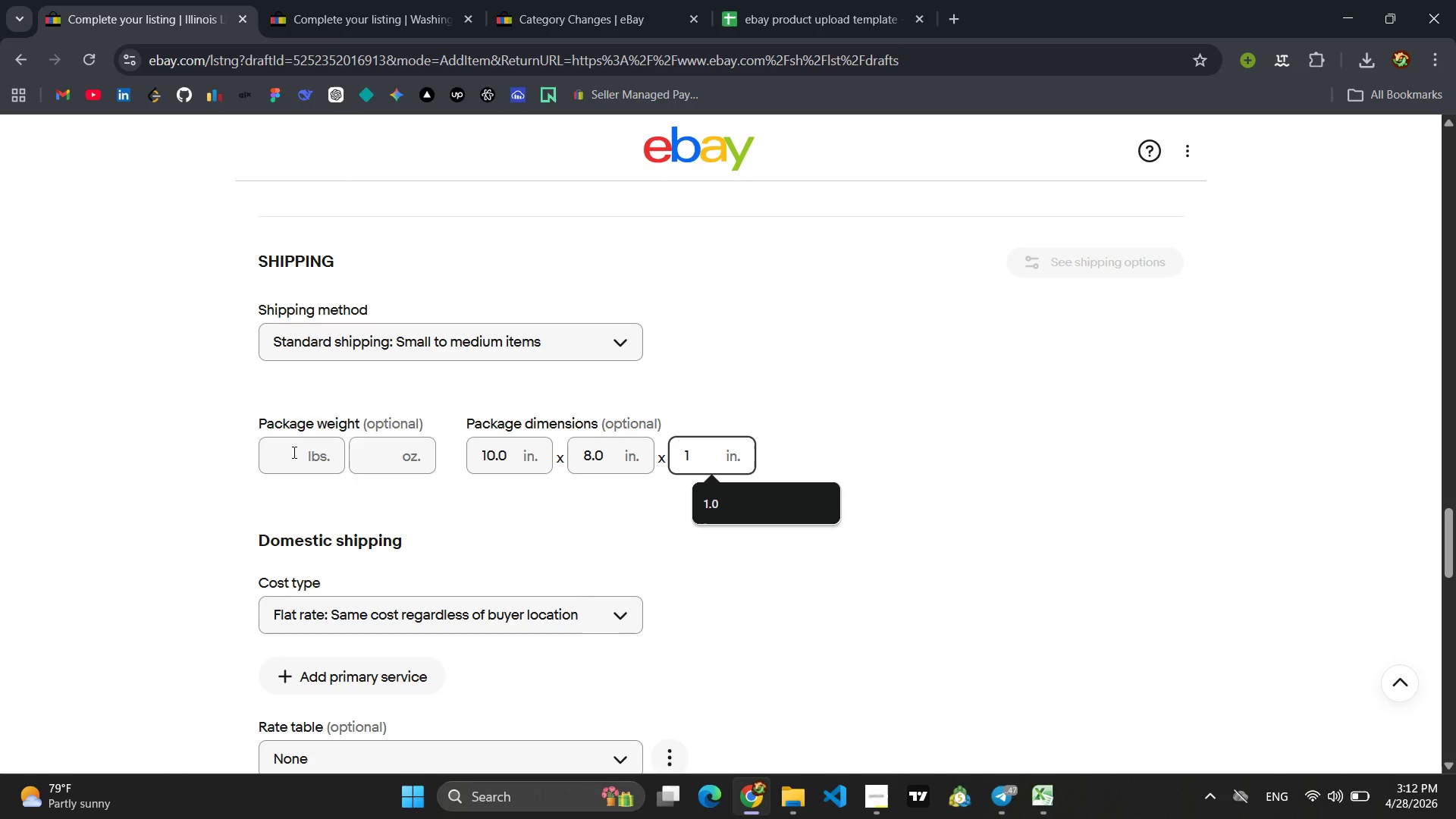 
left_click([287, 450])
 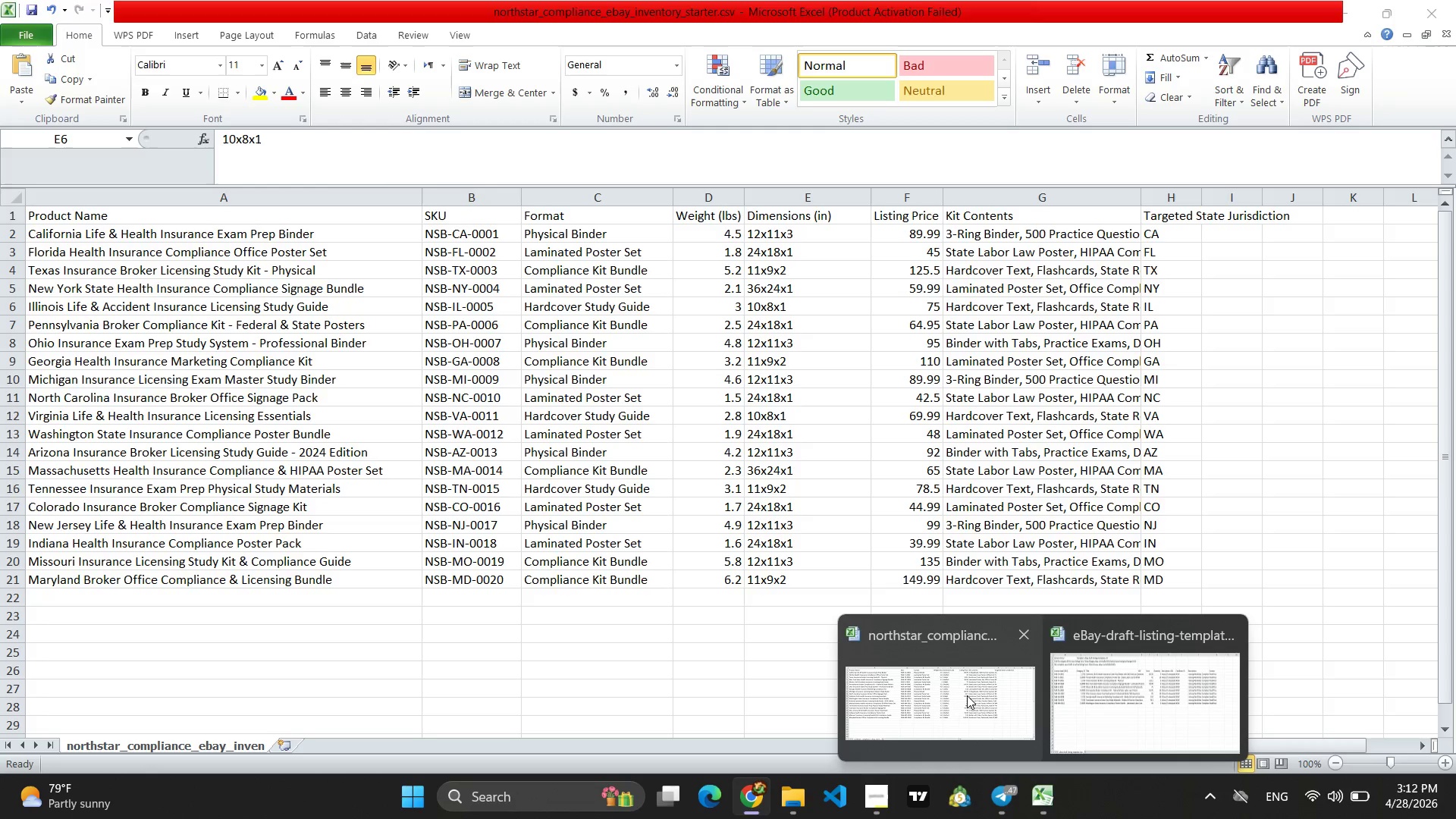 
wait(11.22)
 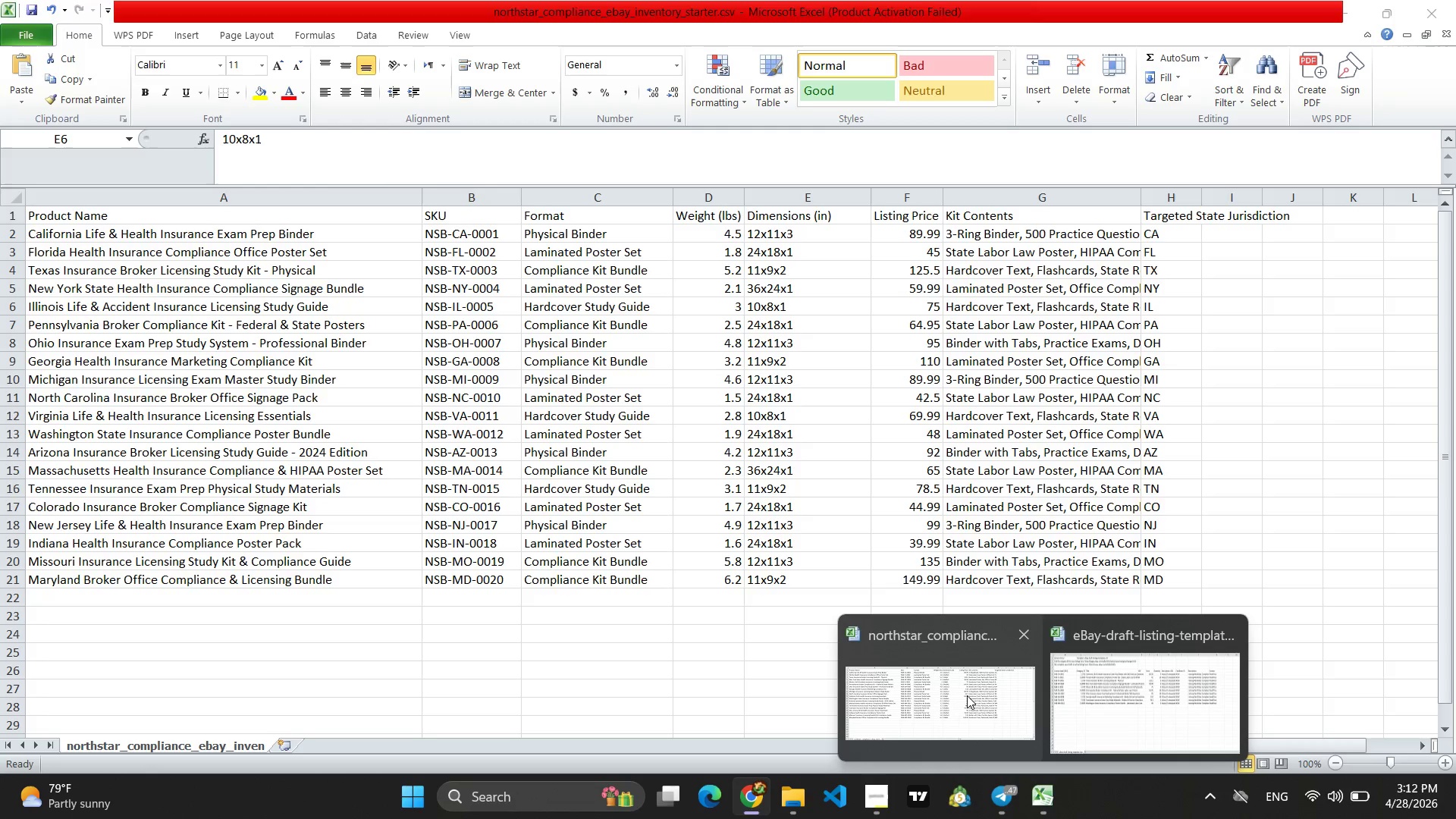 
left_click([967, 695])
 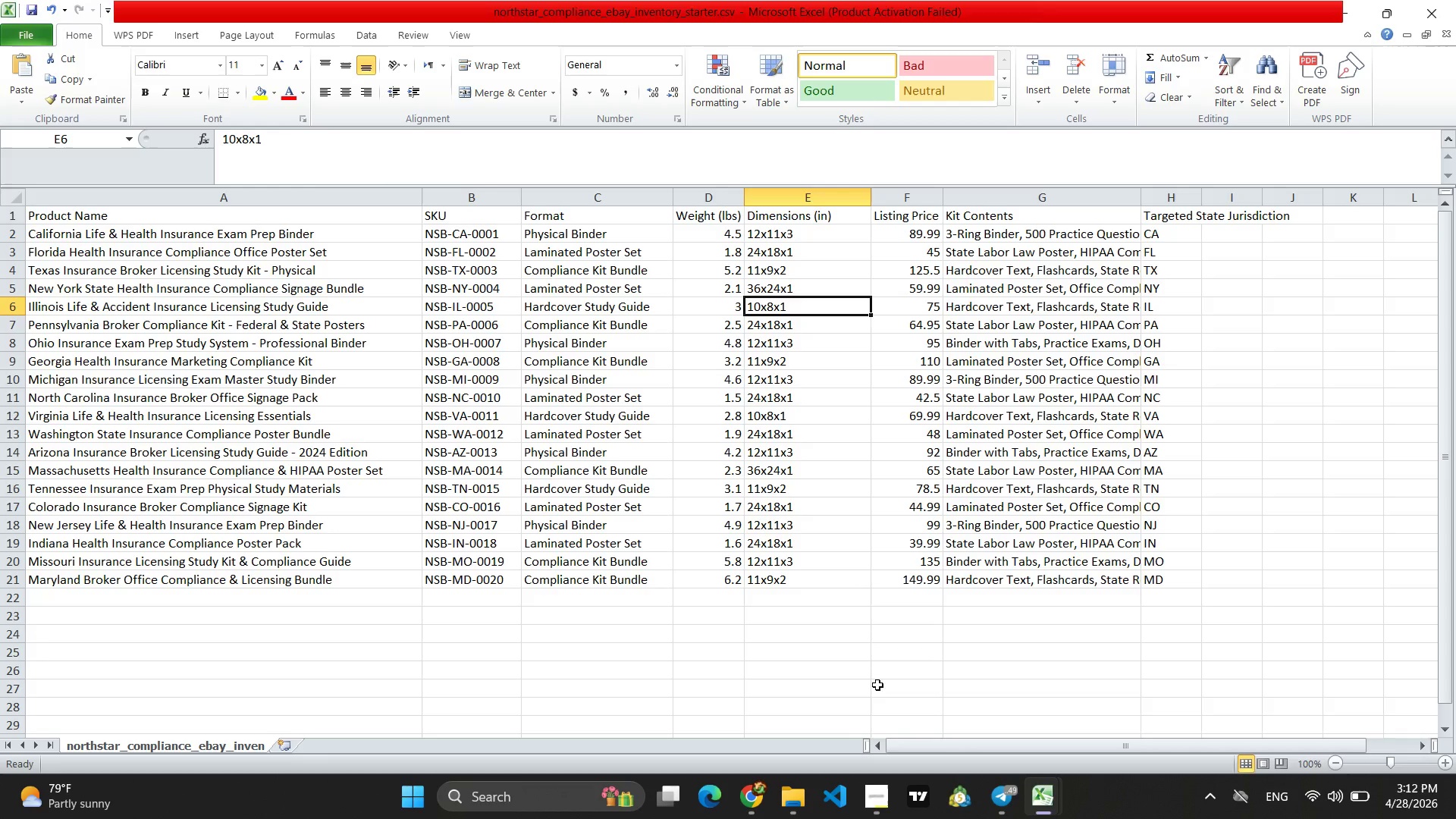 
left_click([748, 797])
 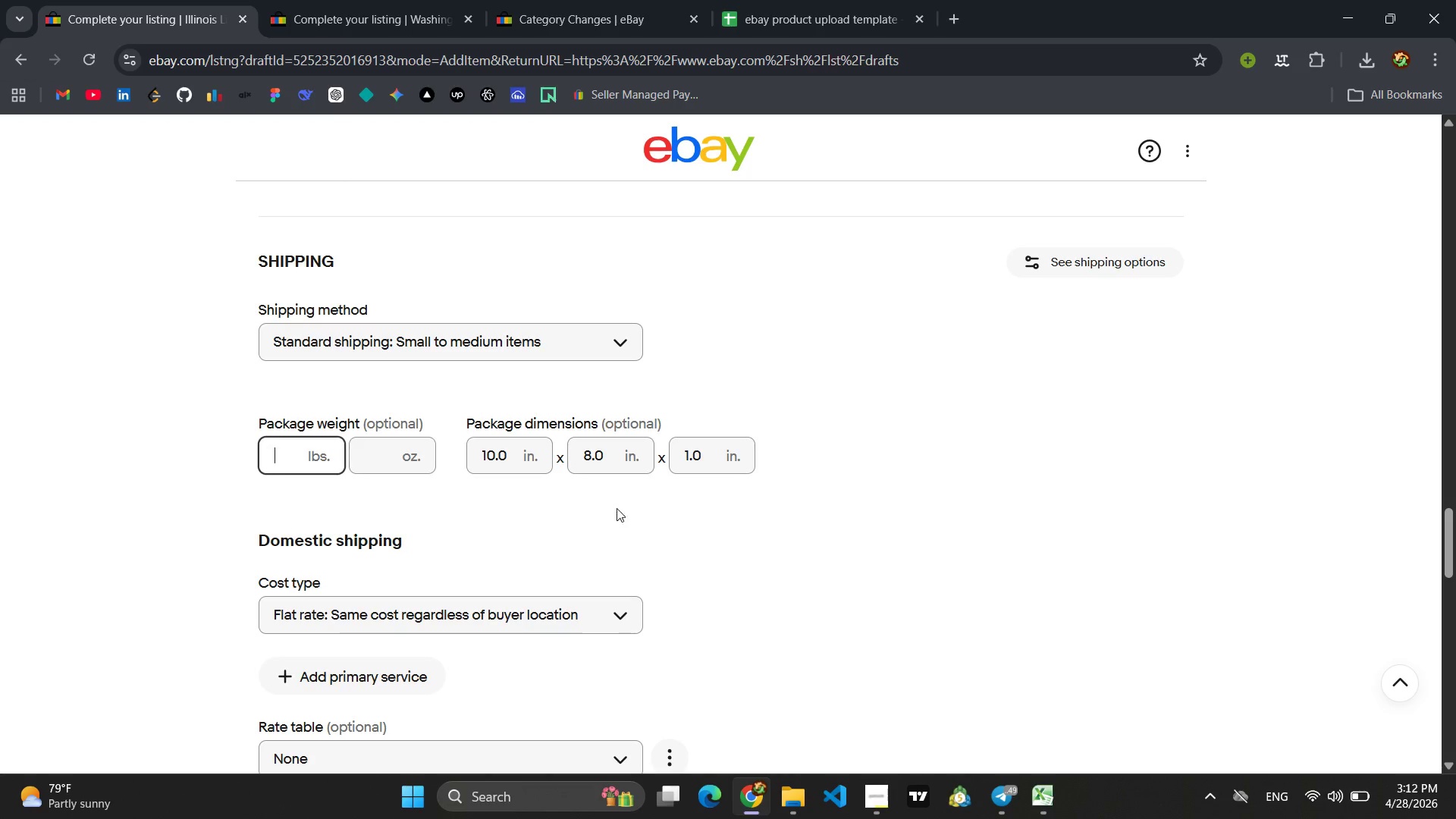 
key(3)
 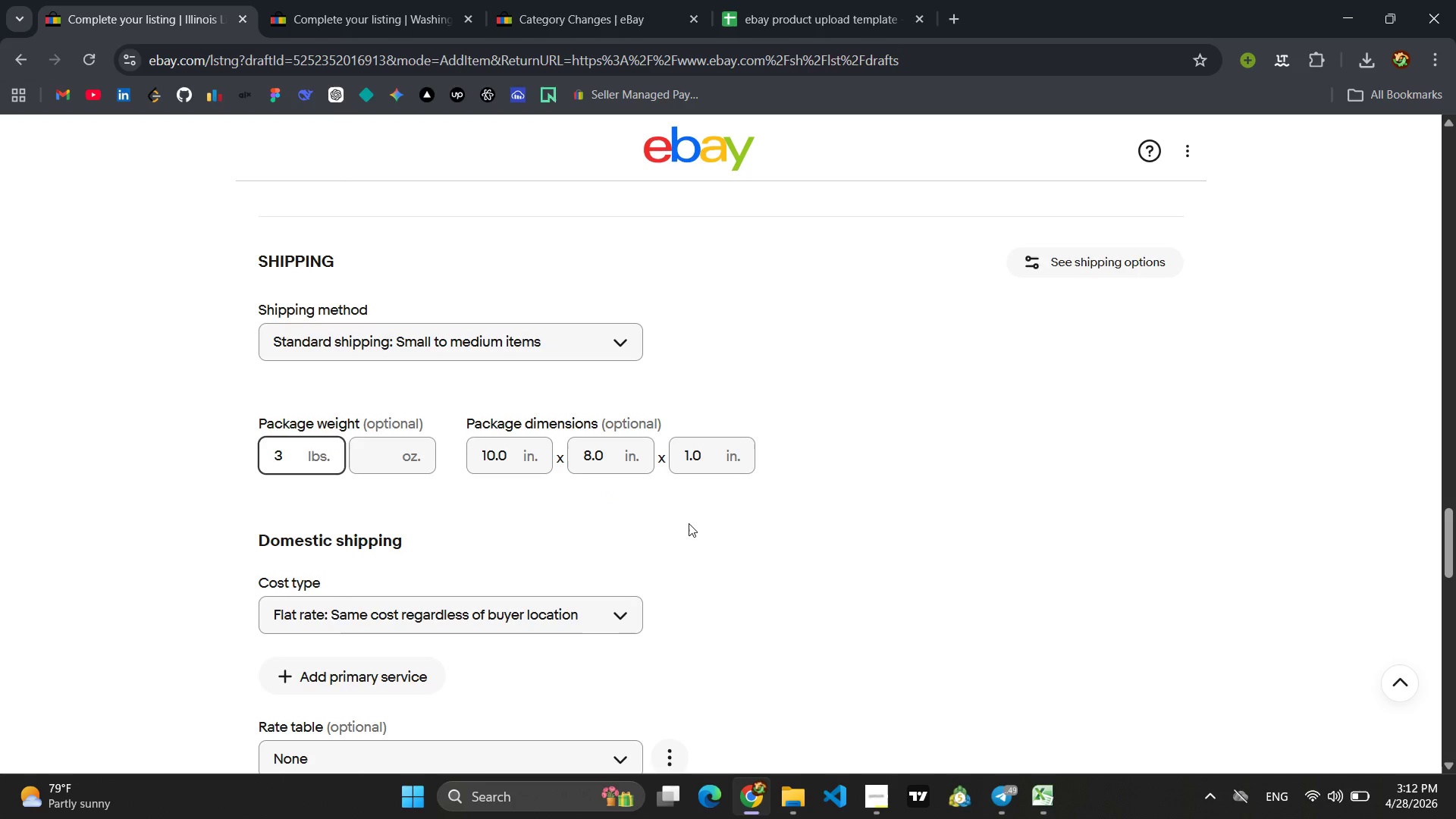 
left_click([689, 523])
 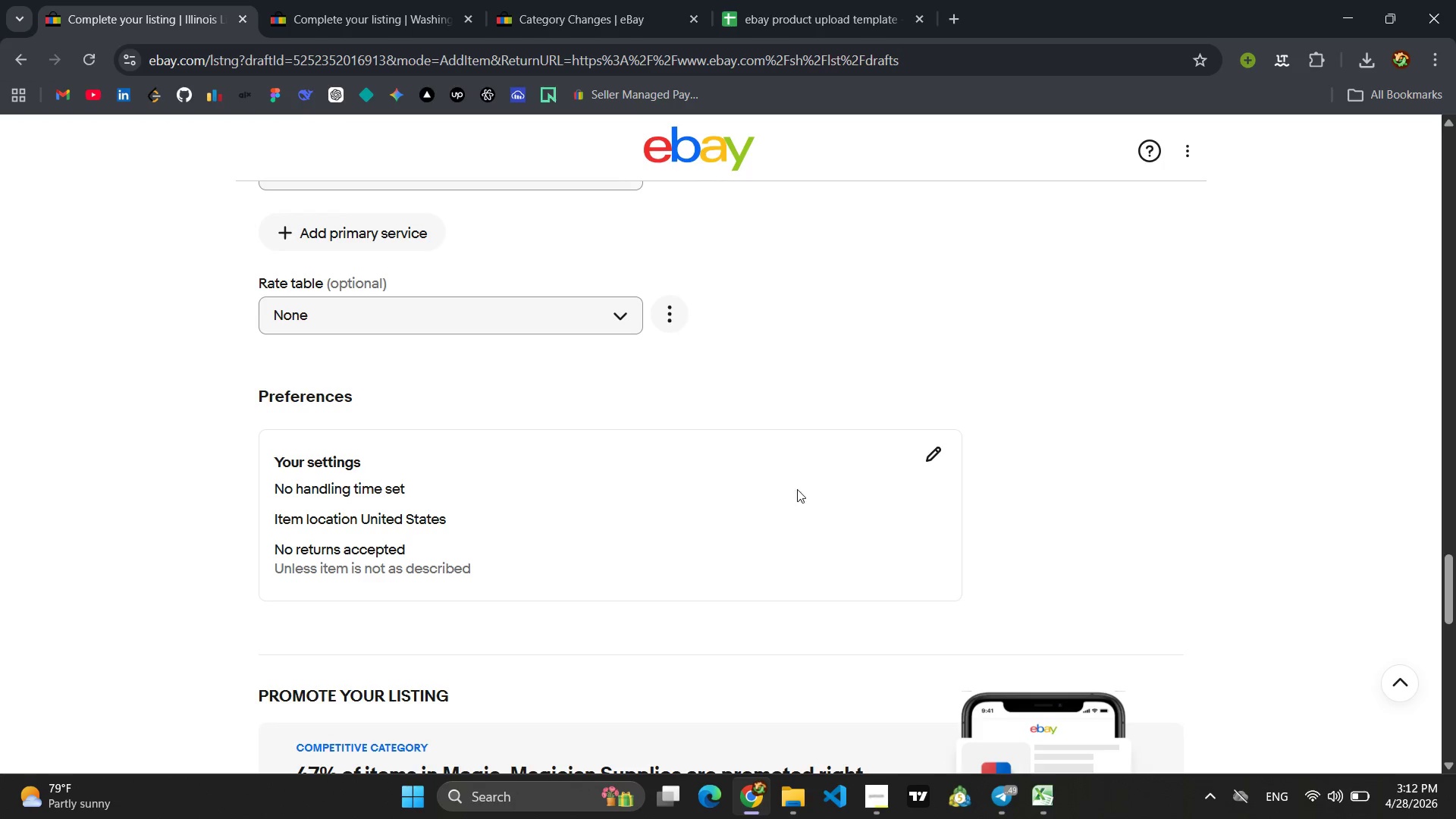 
left_click([924, 453])
 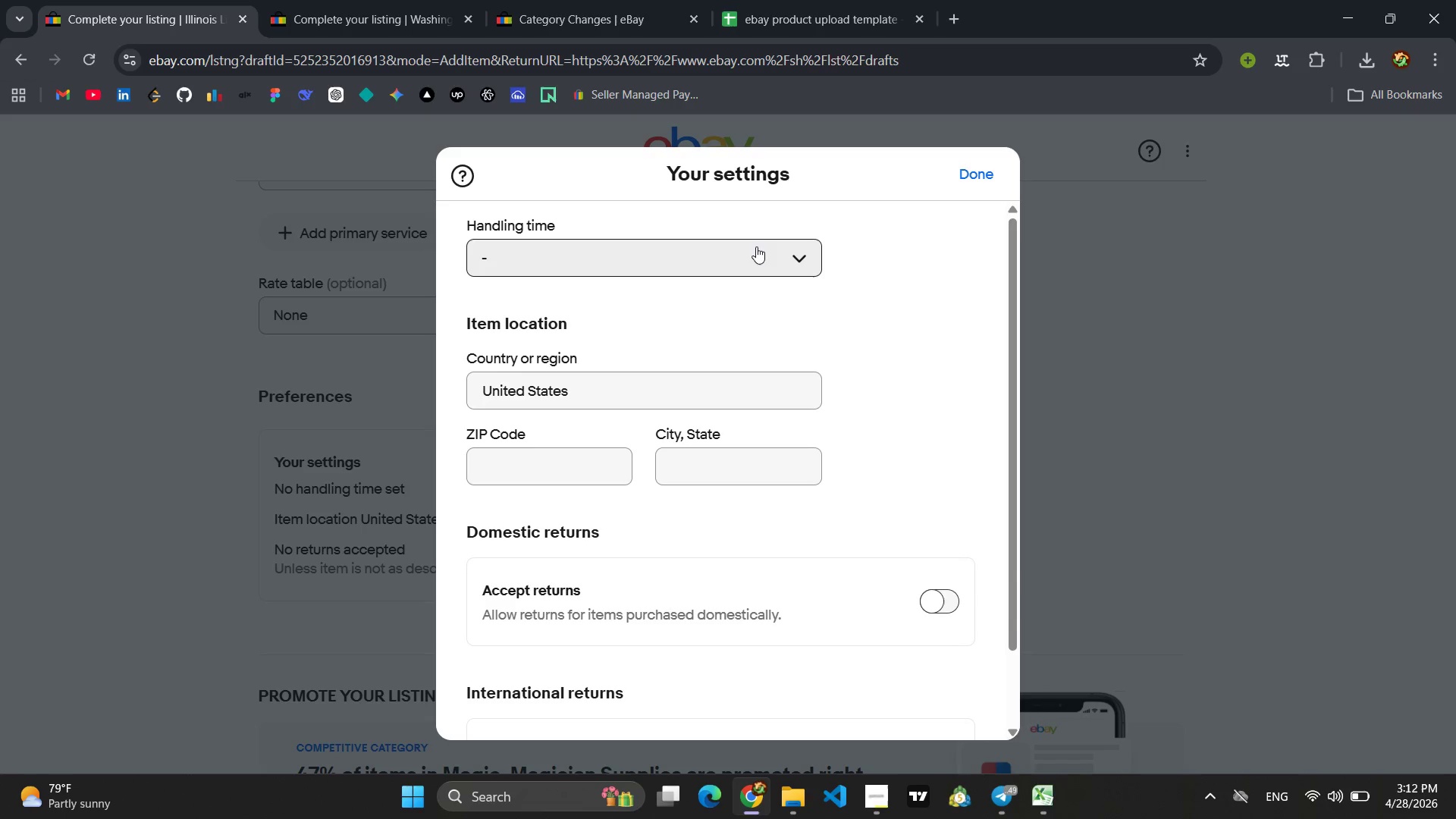 
left_click([771, 249])
 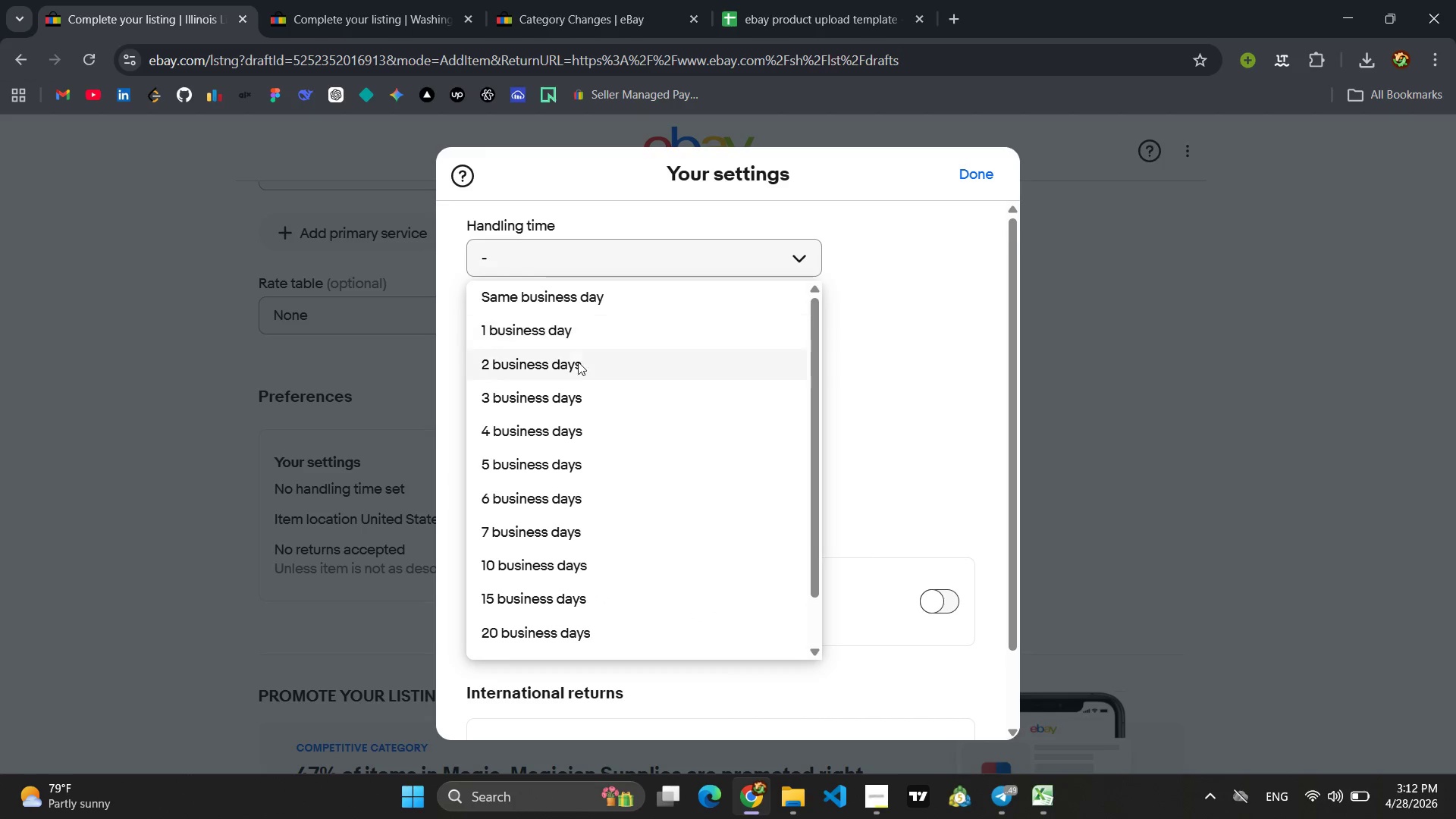 
left_click([573, 366])
 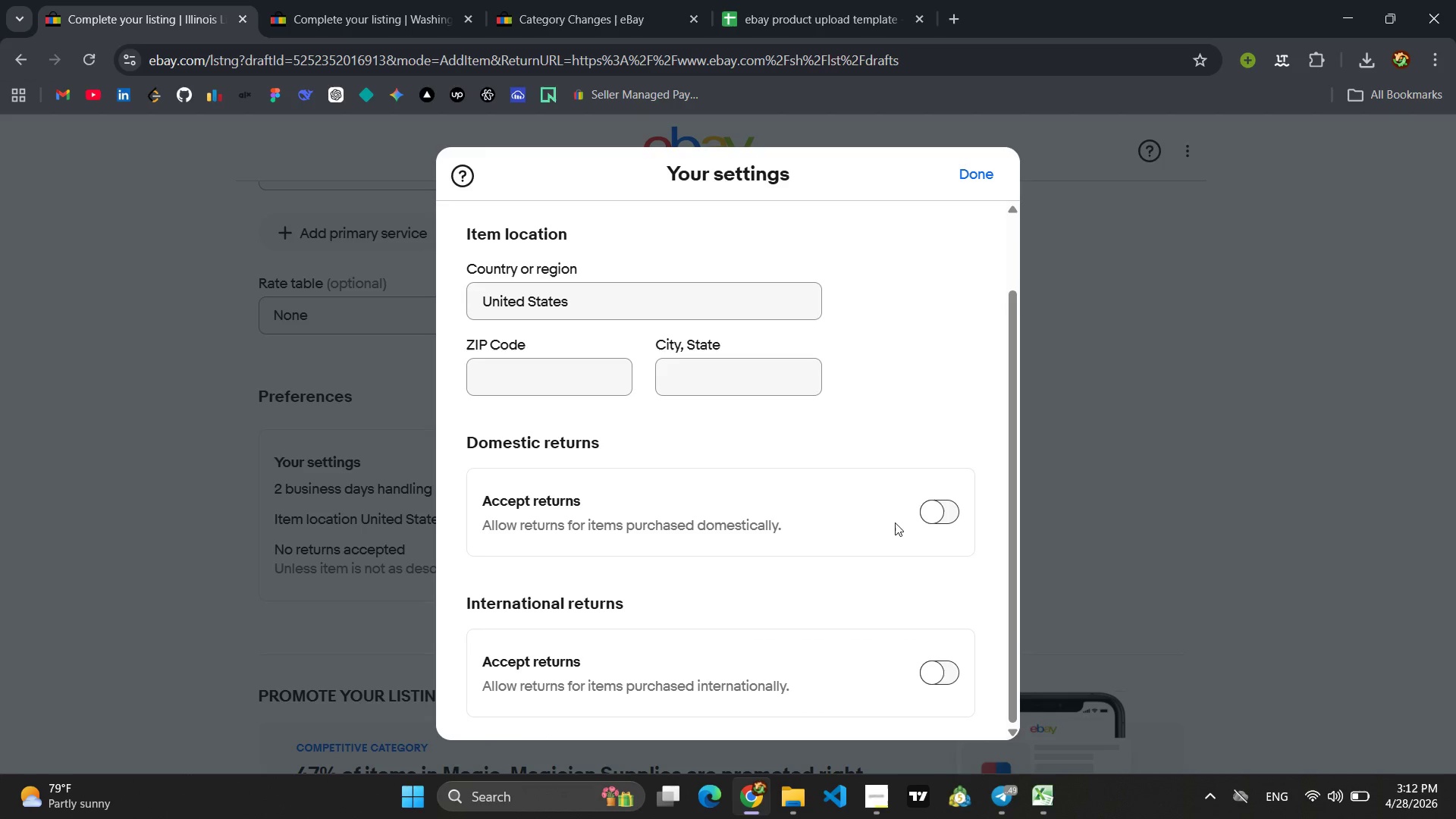 
left_click([950, 511])
 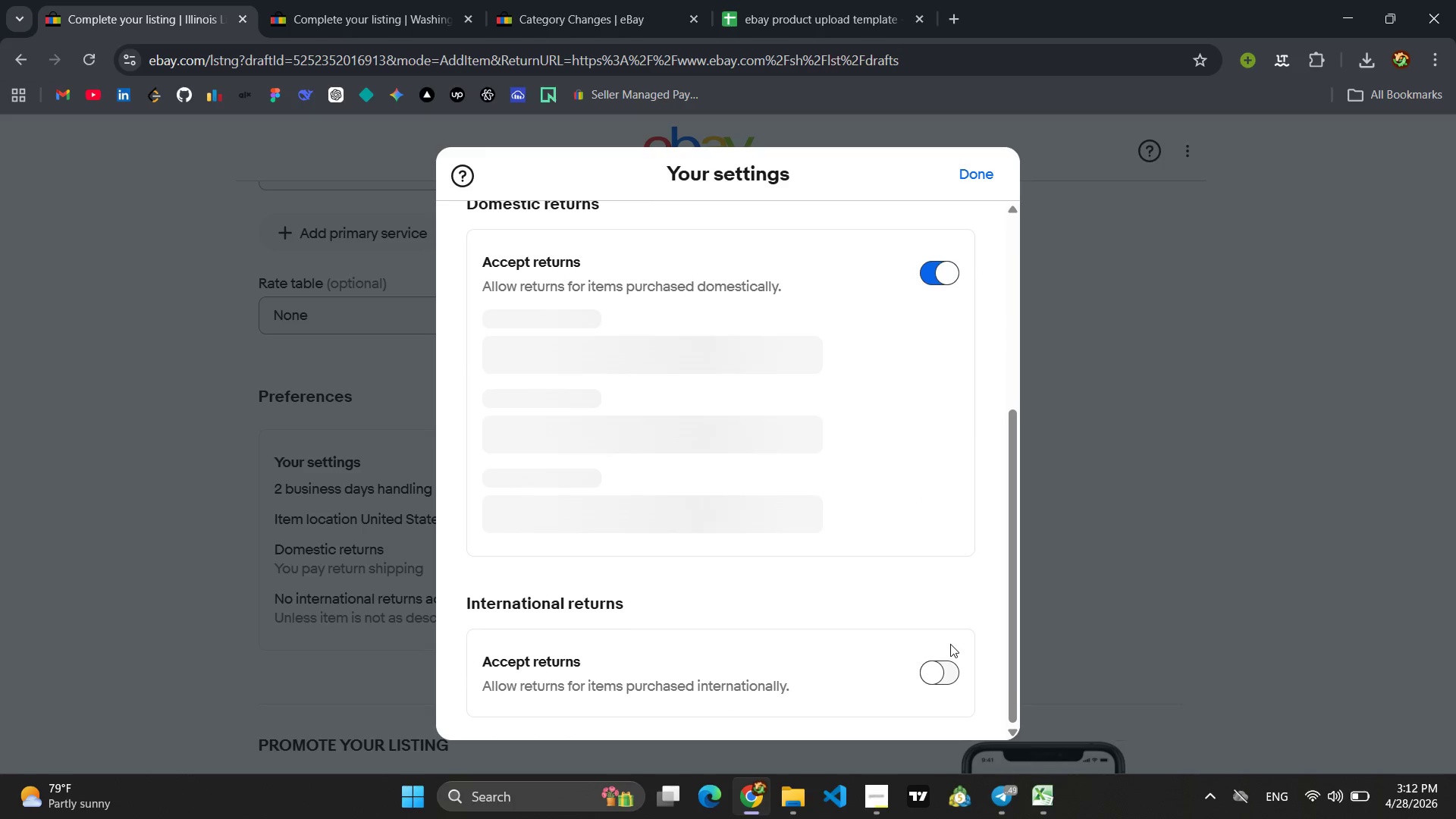 
left_click([940, 667])
 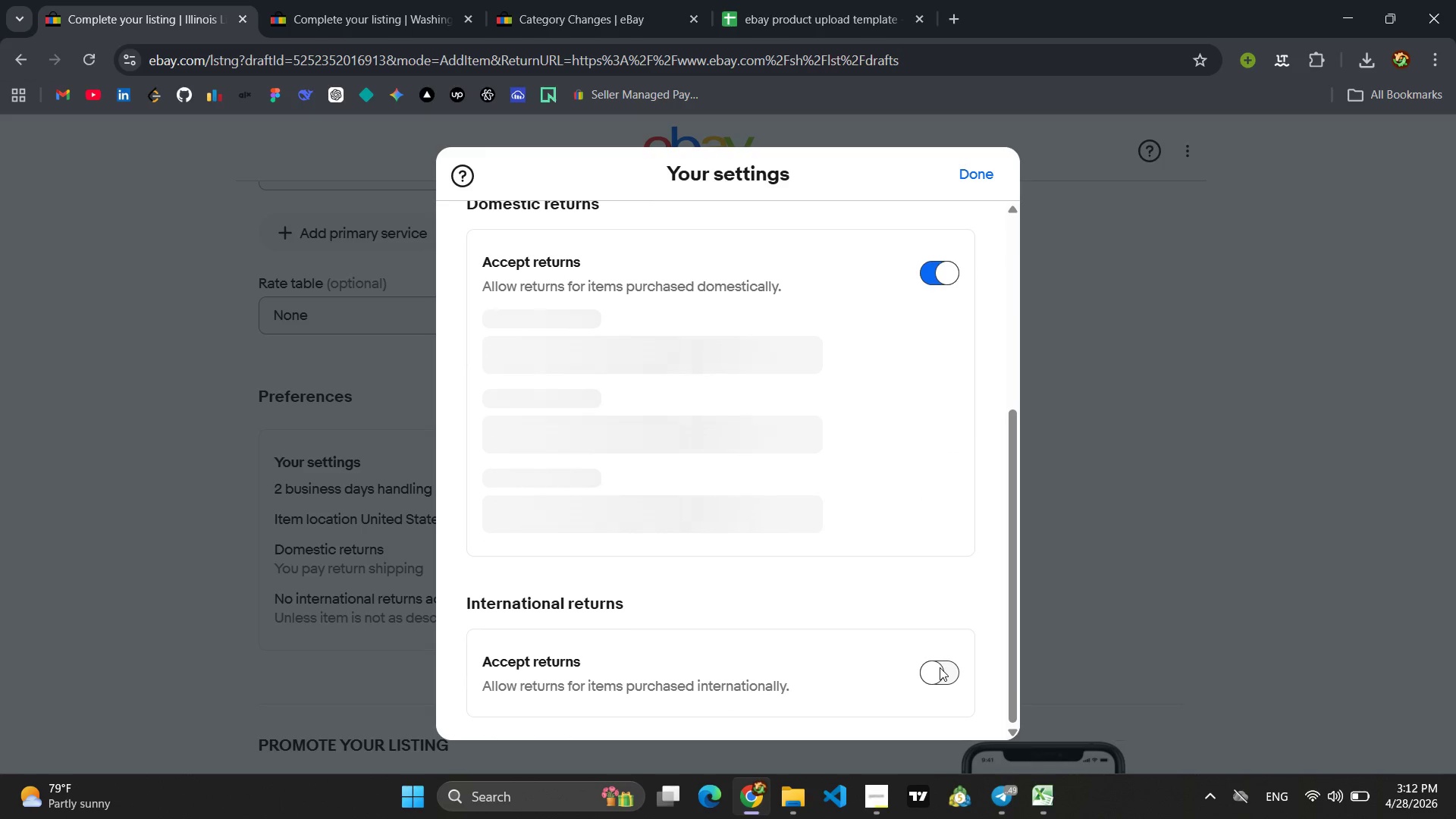 
left_click([952, 667])
 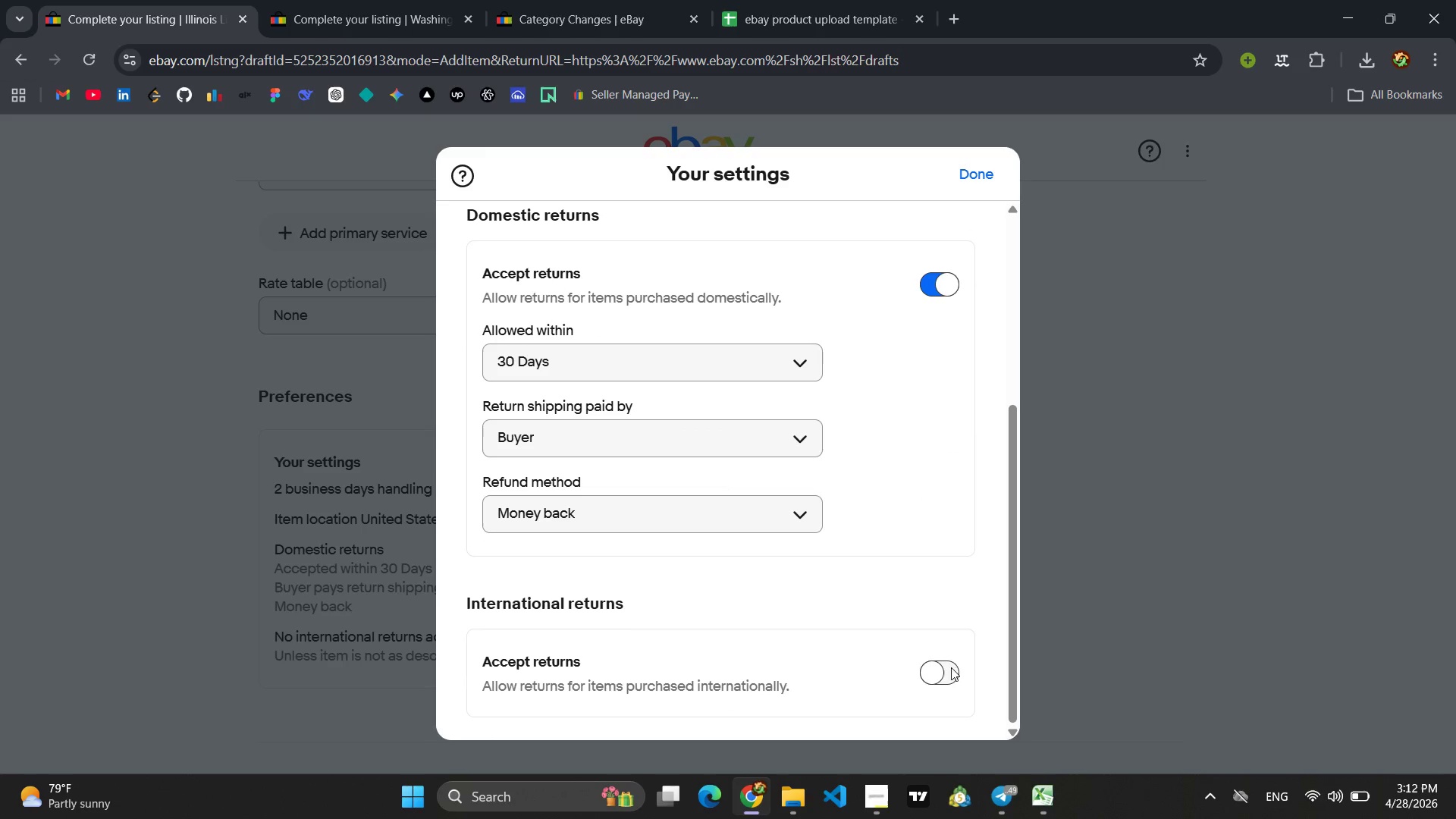 
left_click([946, 669])
 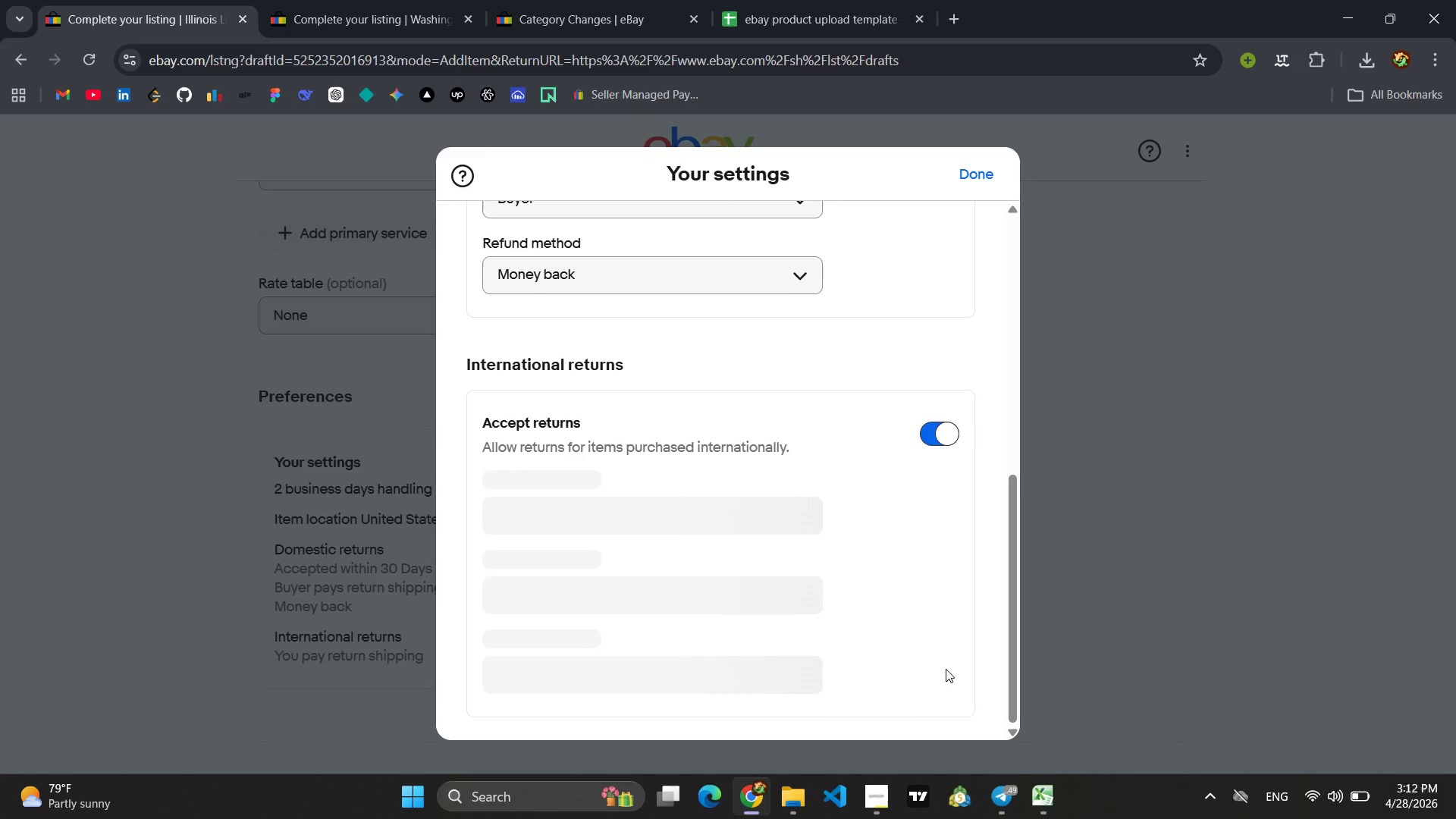 
wait(5.94)
 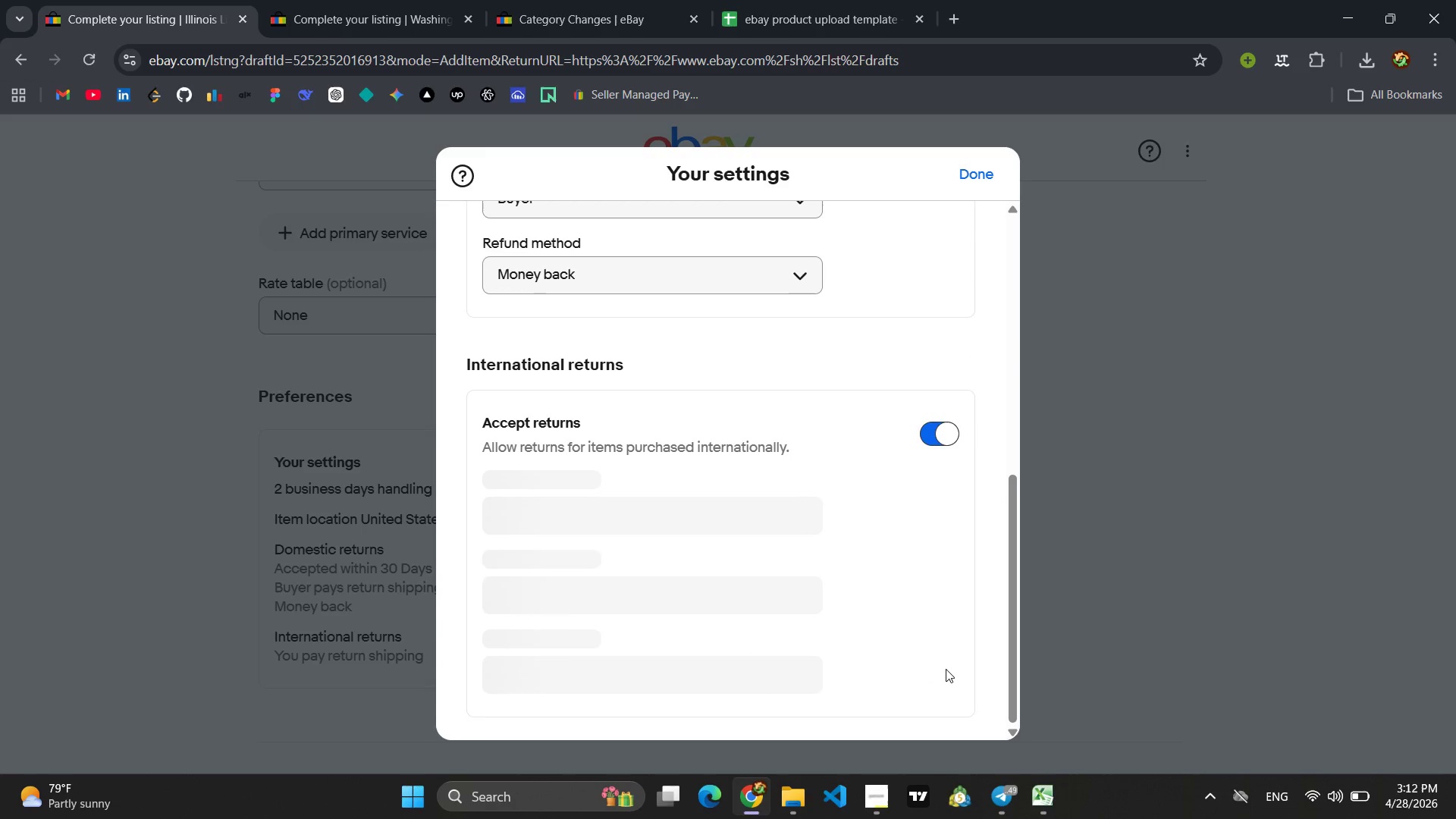 
left_click([1127, 702])
 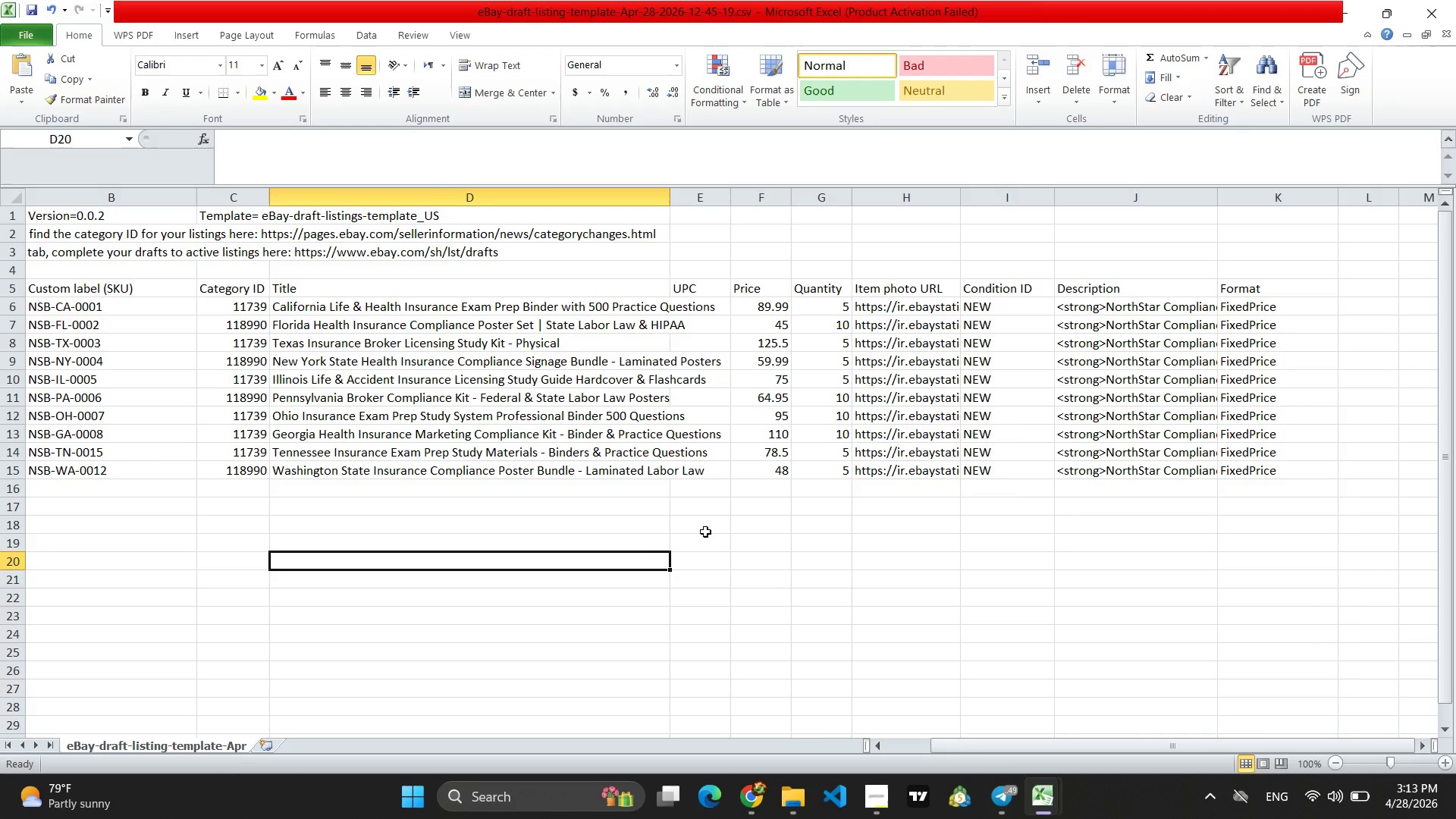 
wait(12.75)
 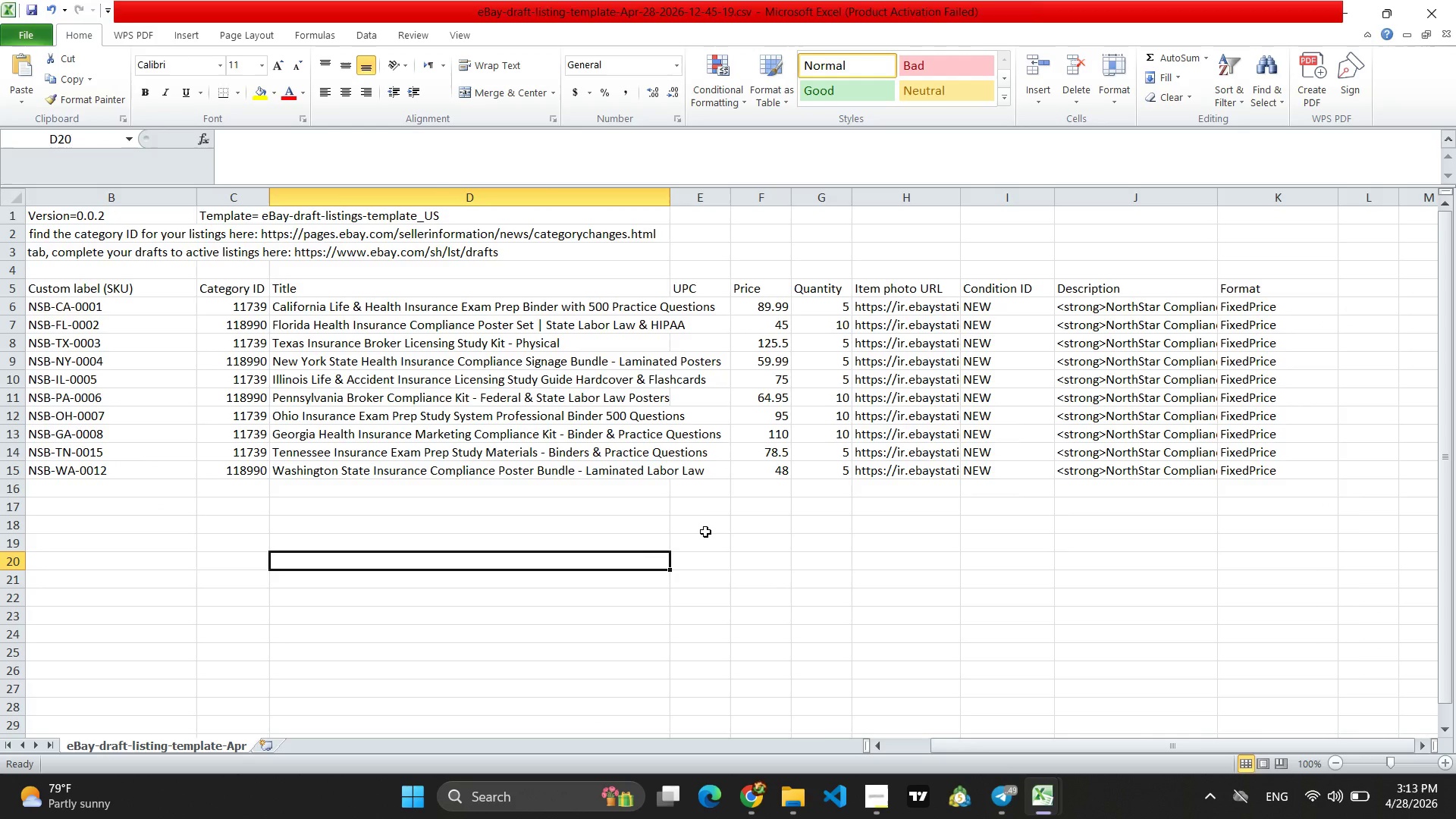 
left_click([844, 721])